 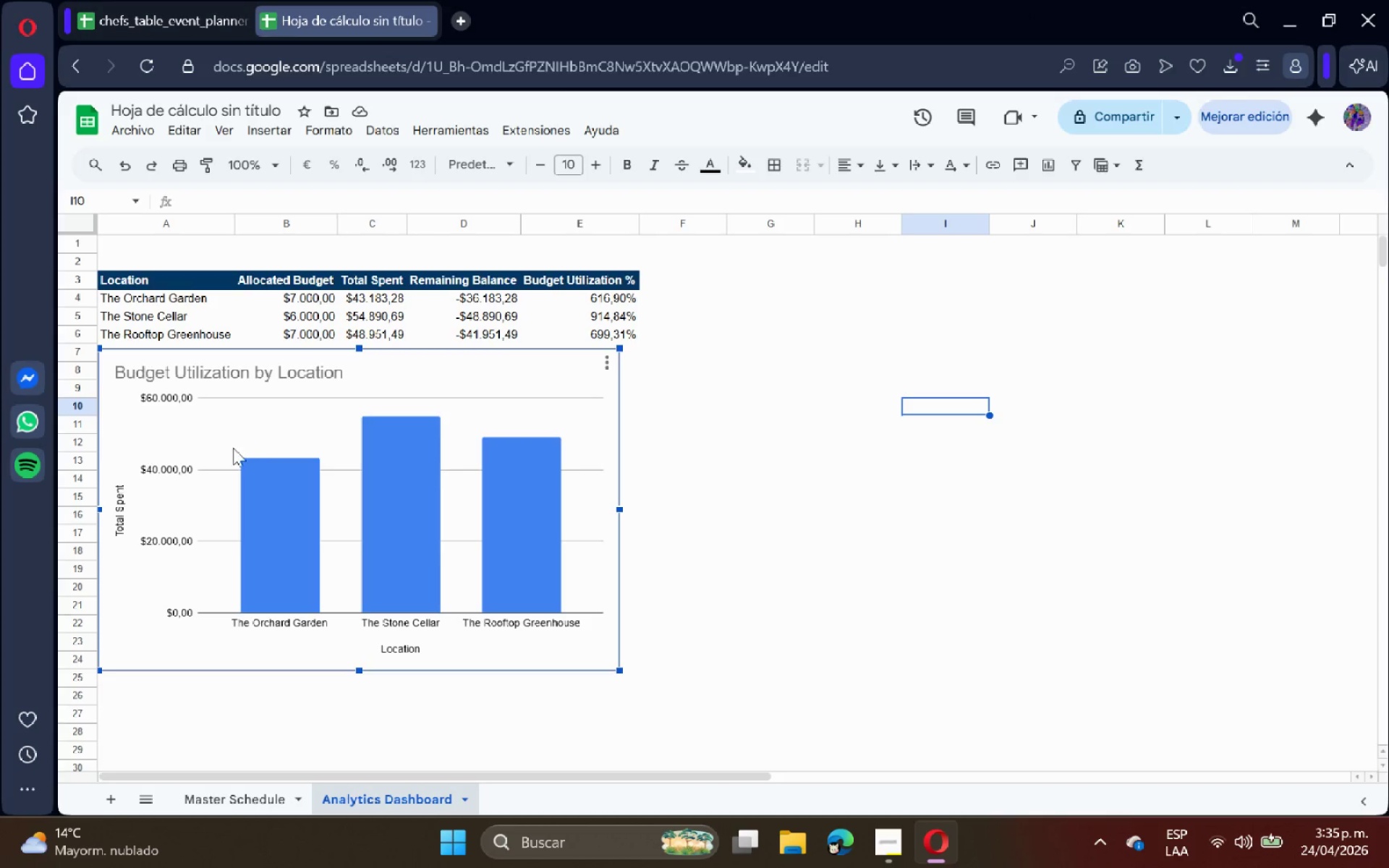 
left_click_drag(start_coordinate=[192, 433], to_coordinate=[747, 355])
 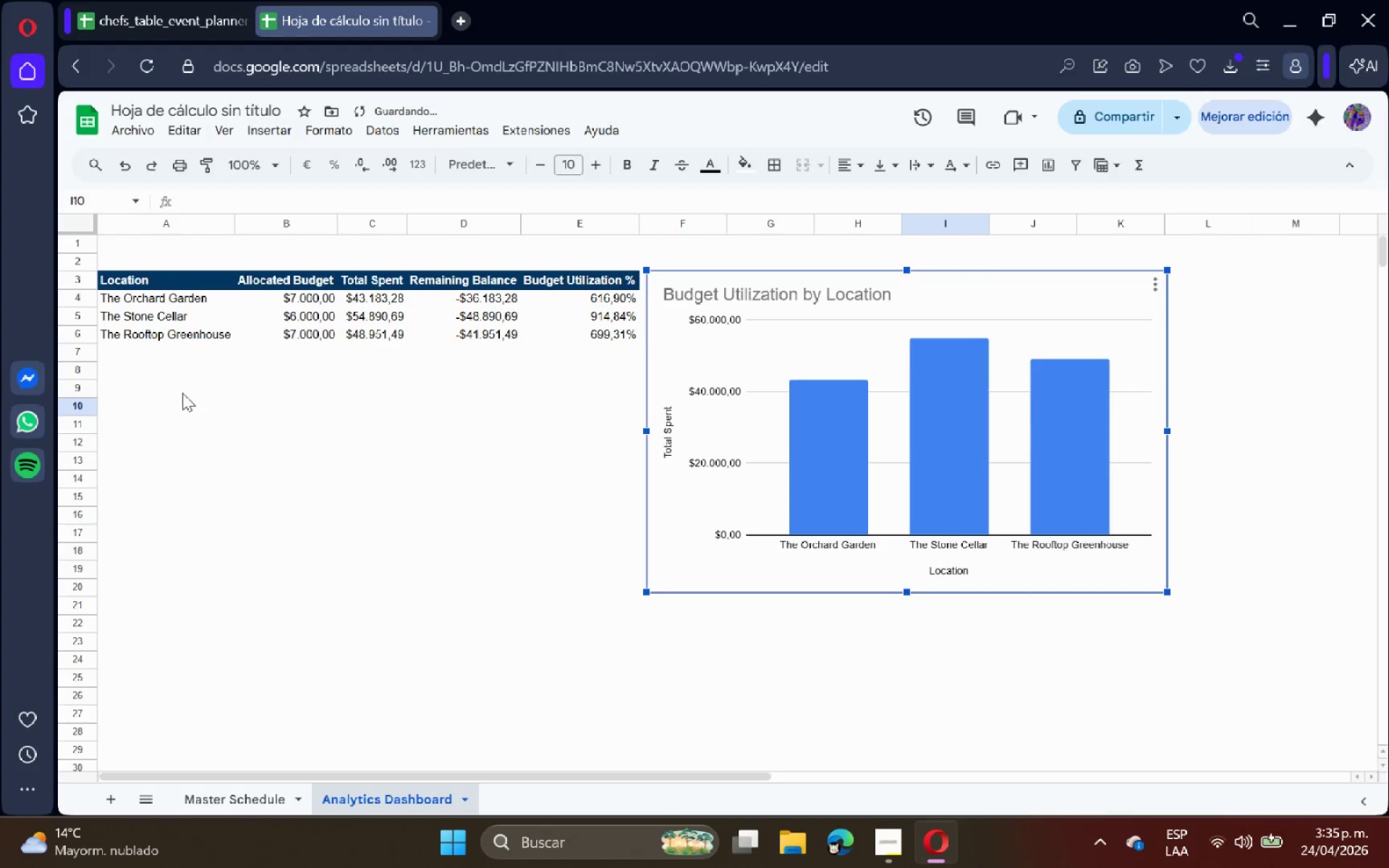 
left_click([182, 393])
 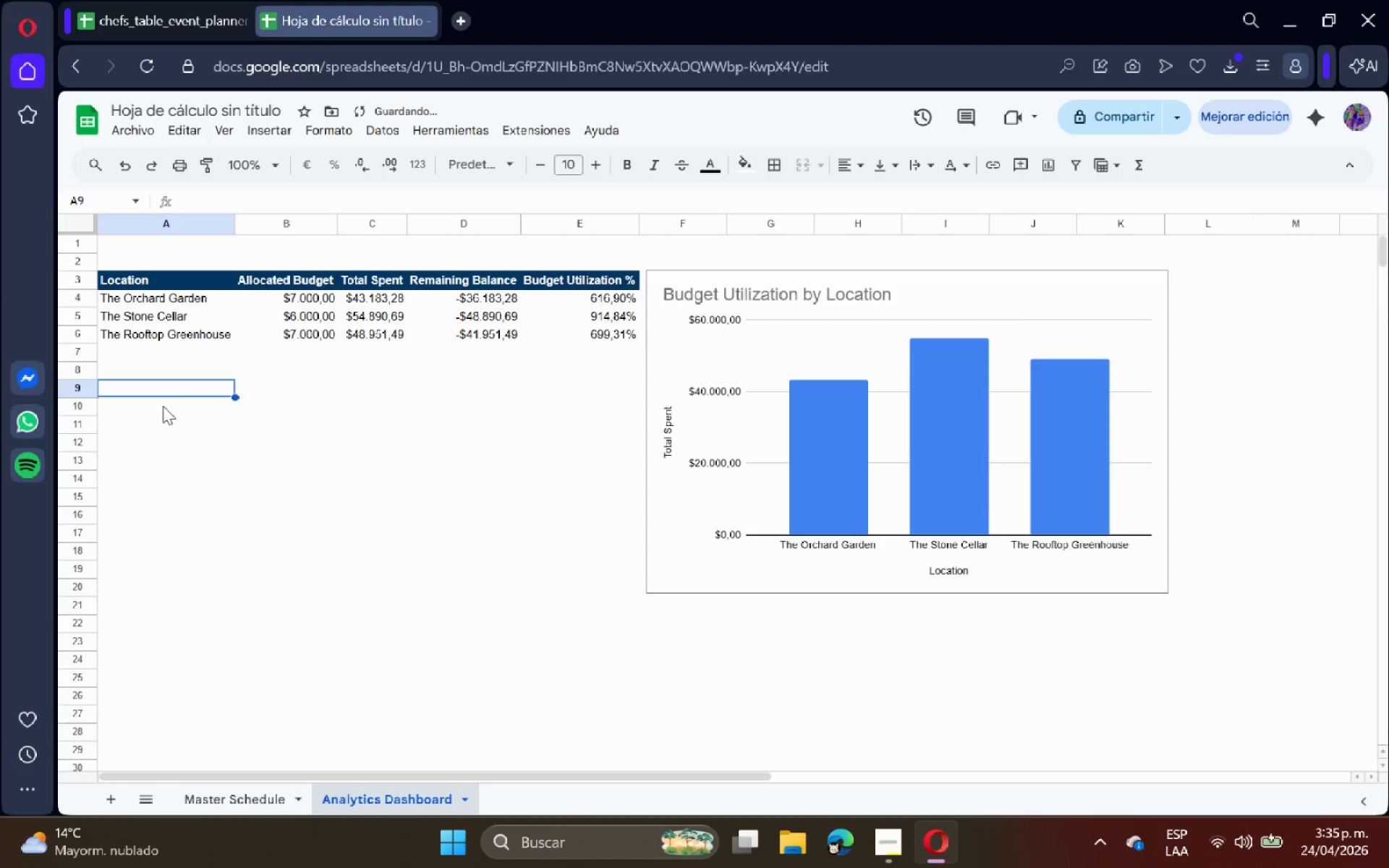 
left_click([156, 411])
 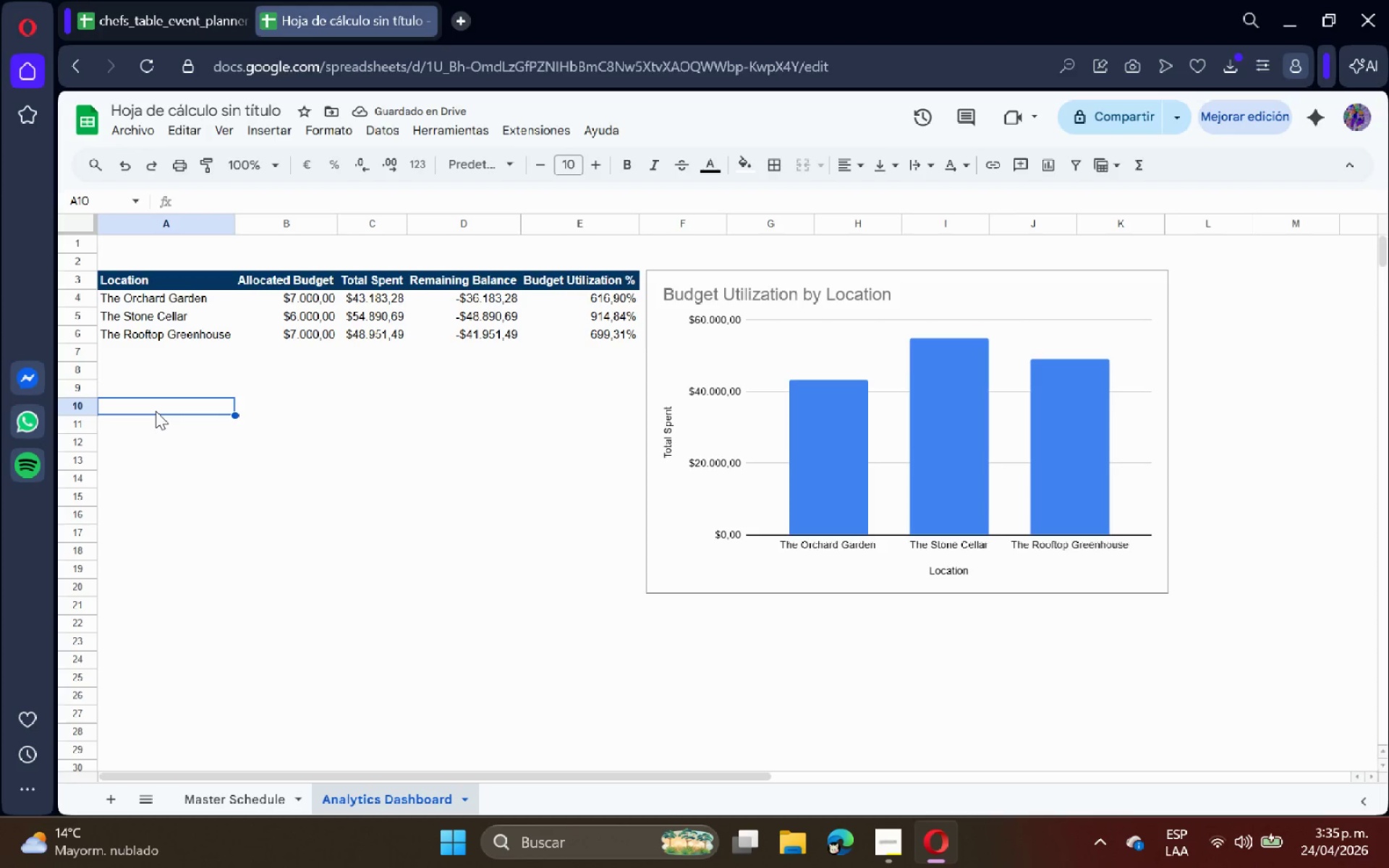 
wait(5.62)
 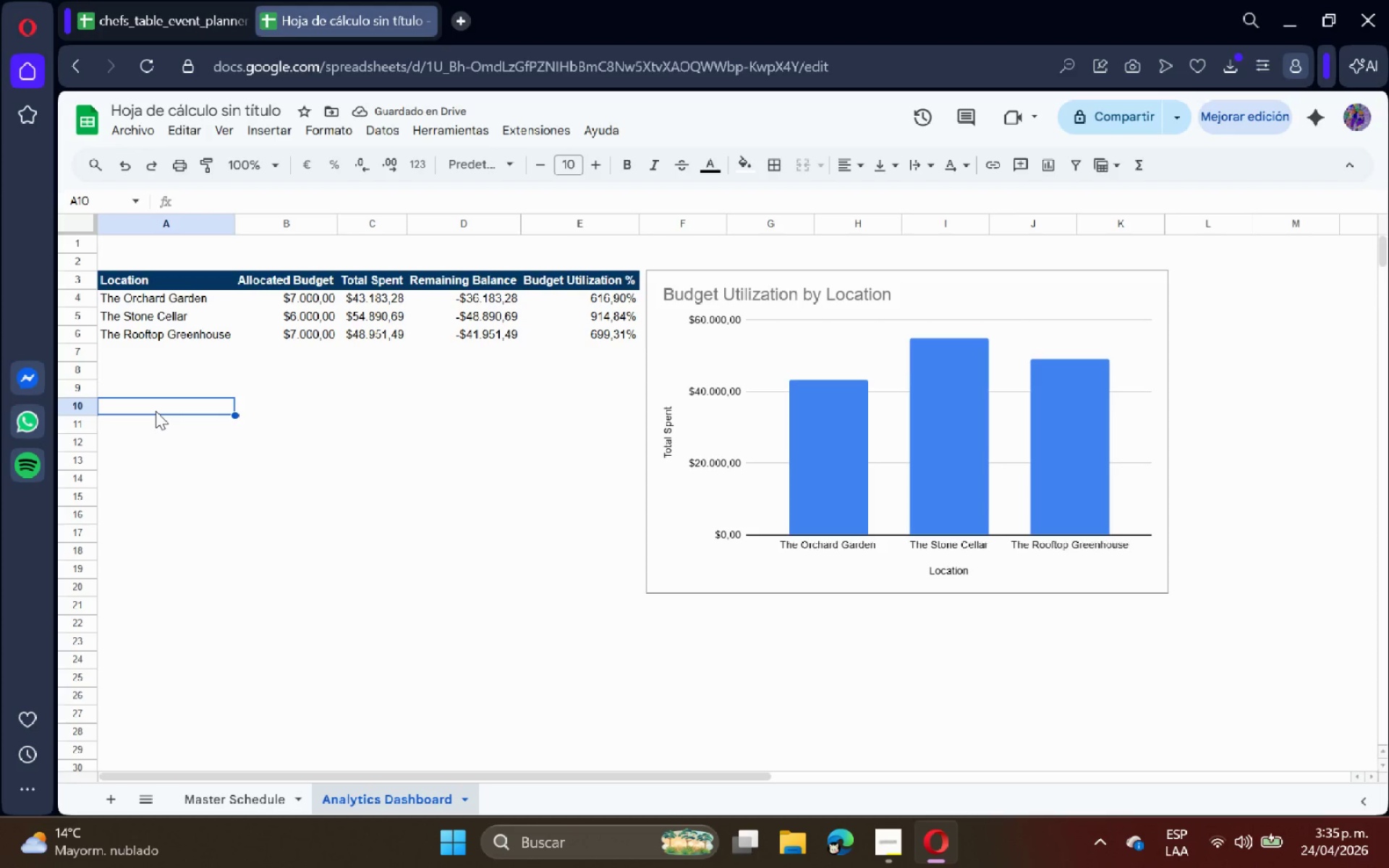 
type()QUER)
key(Tab)
 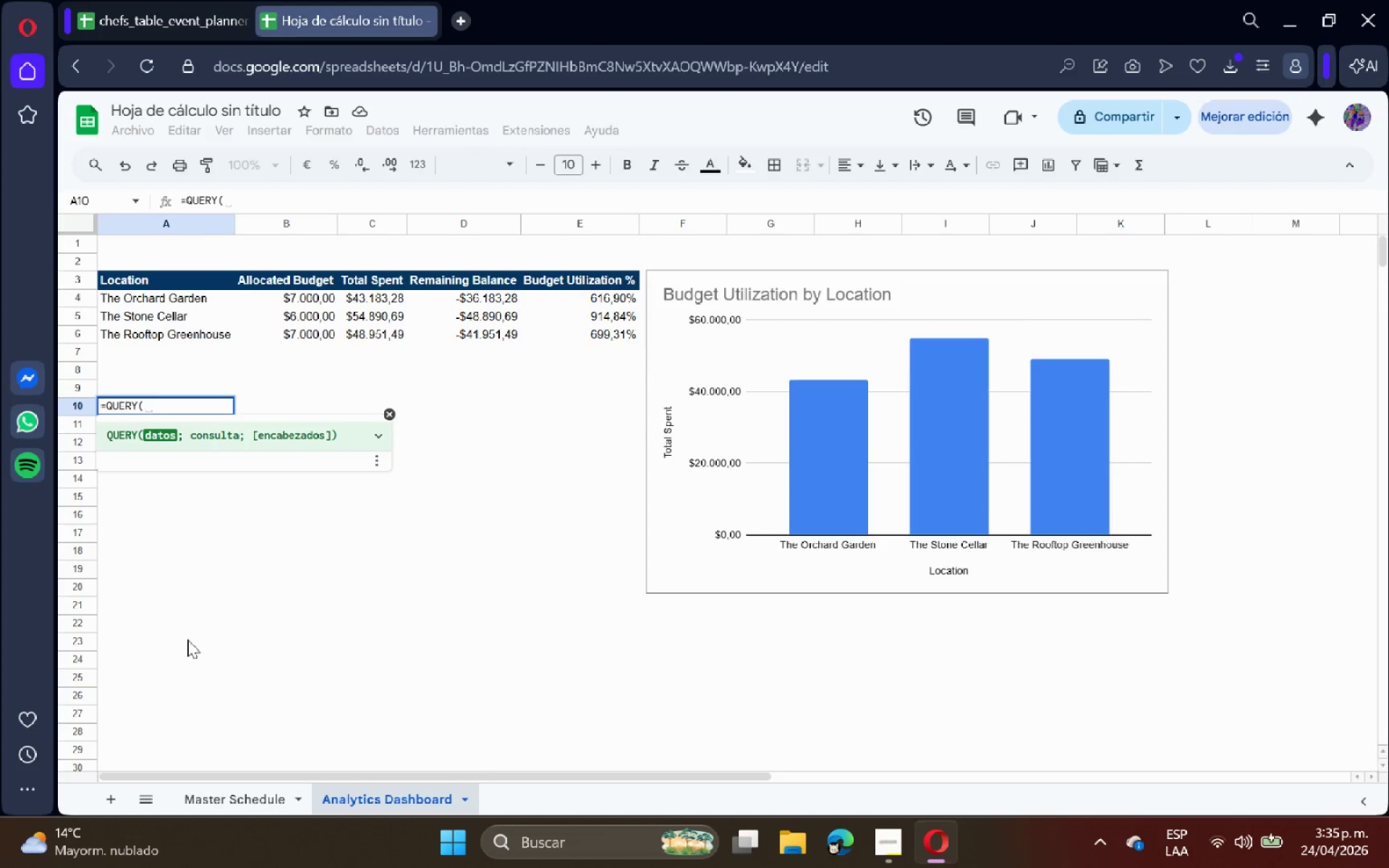 
left_click([224, 791])
 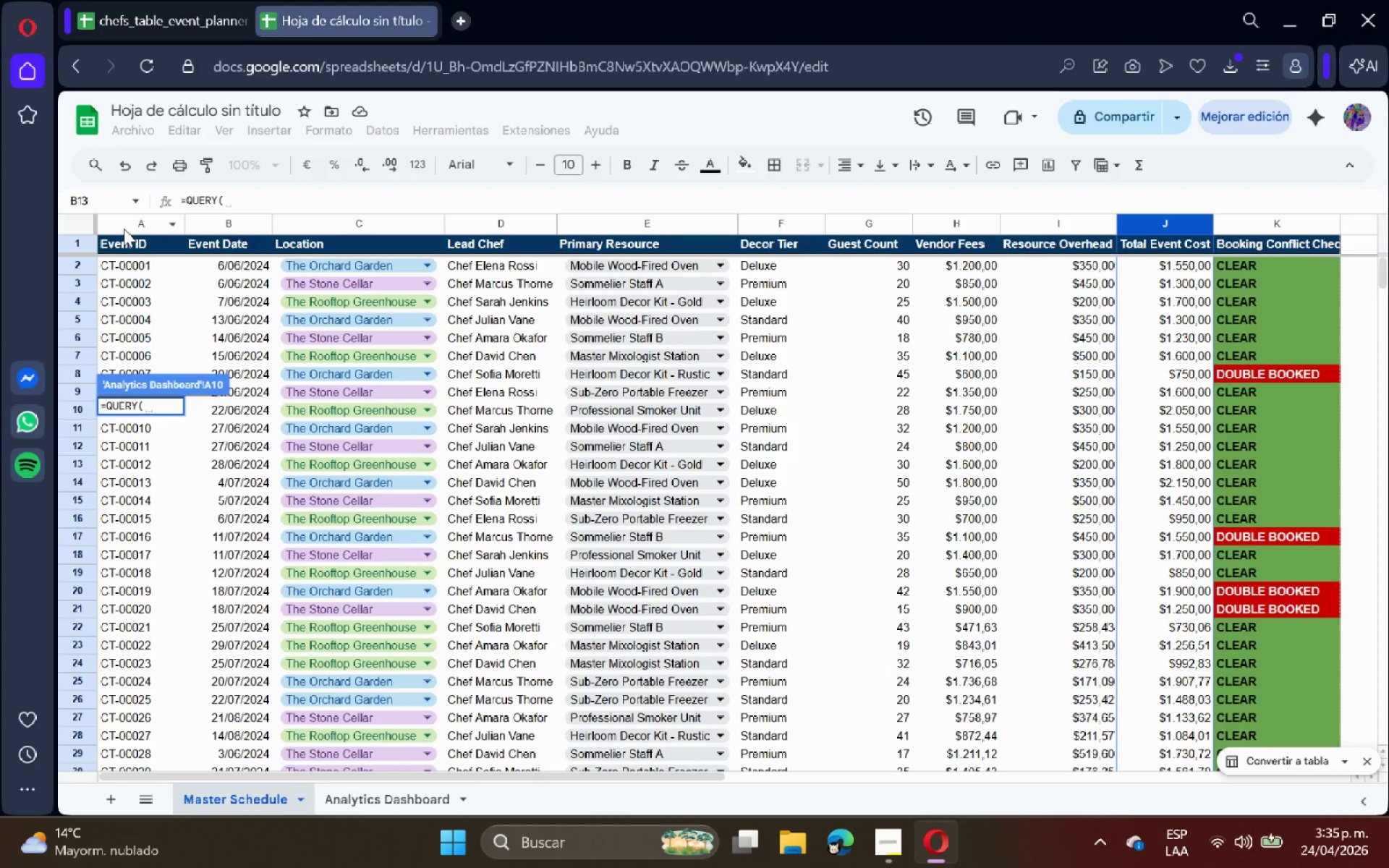 
left_click([127, 223])
 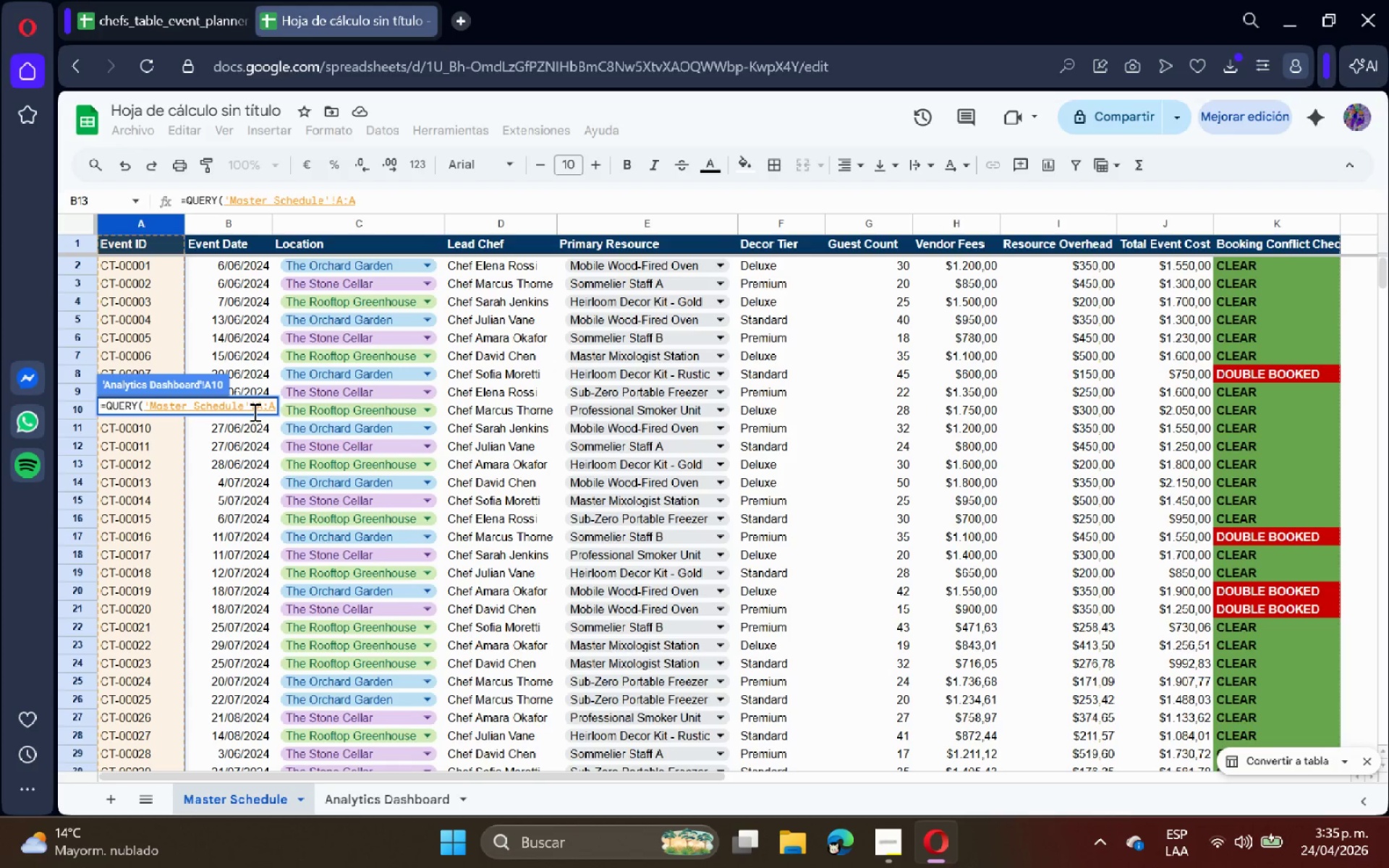 
key(ArrowLeft)
 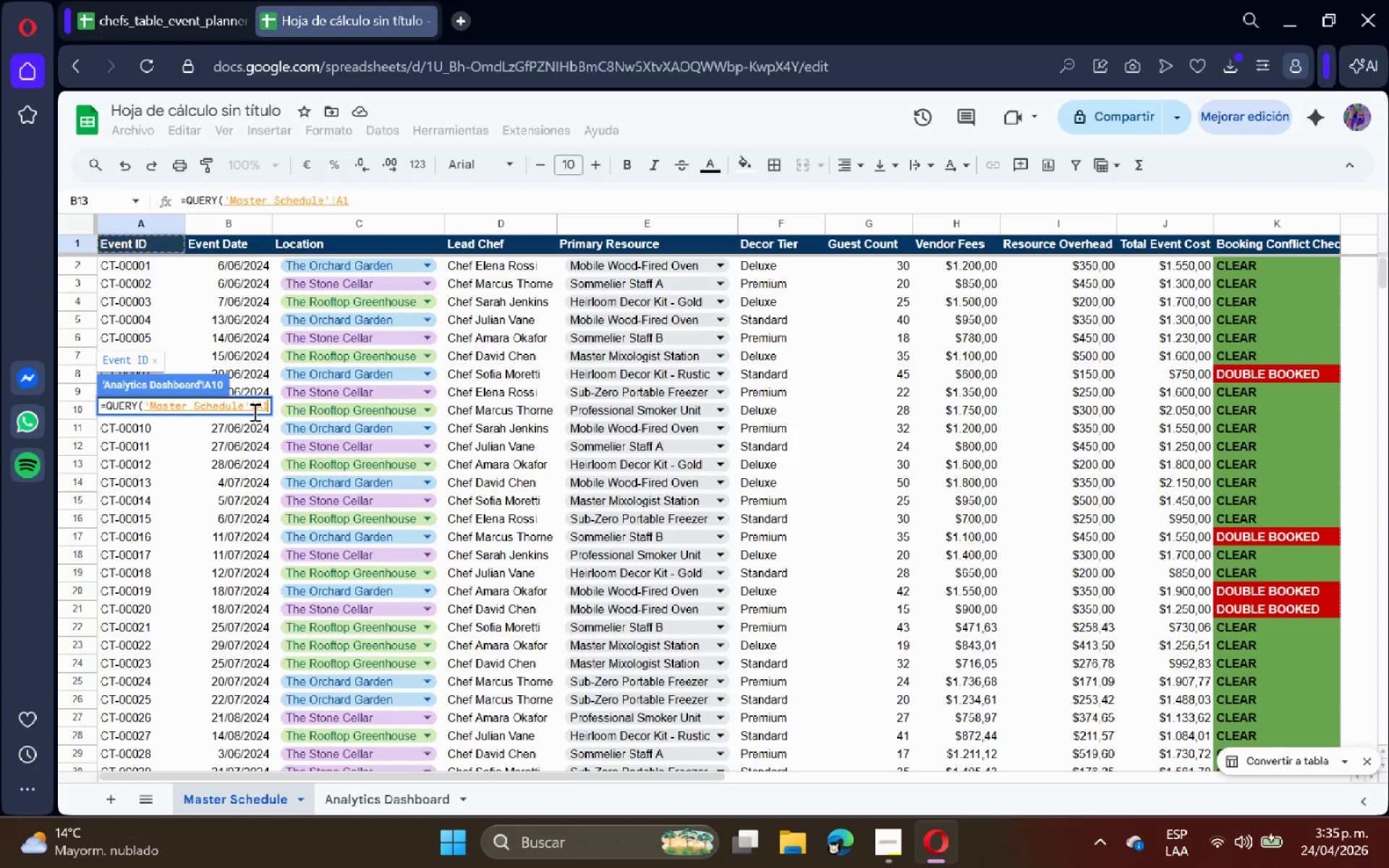 
key(ArrowLeft)
 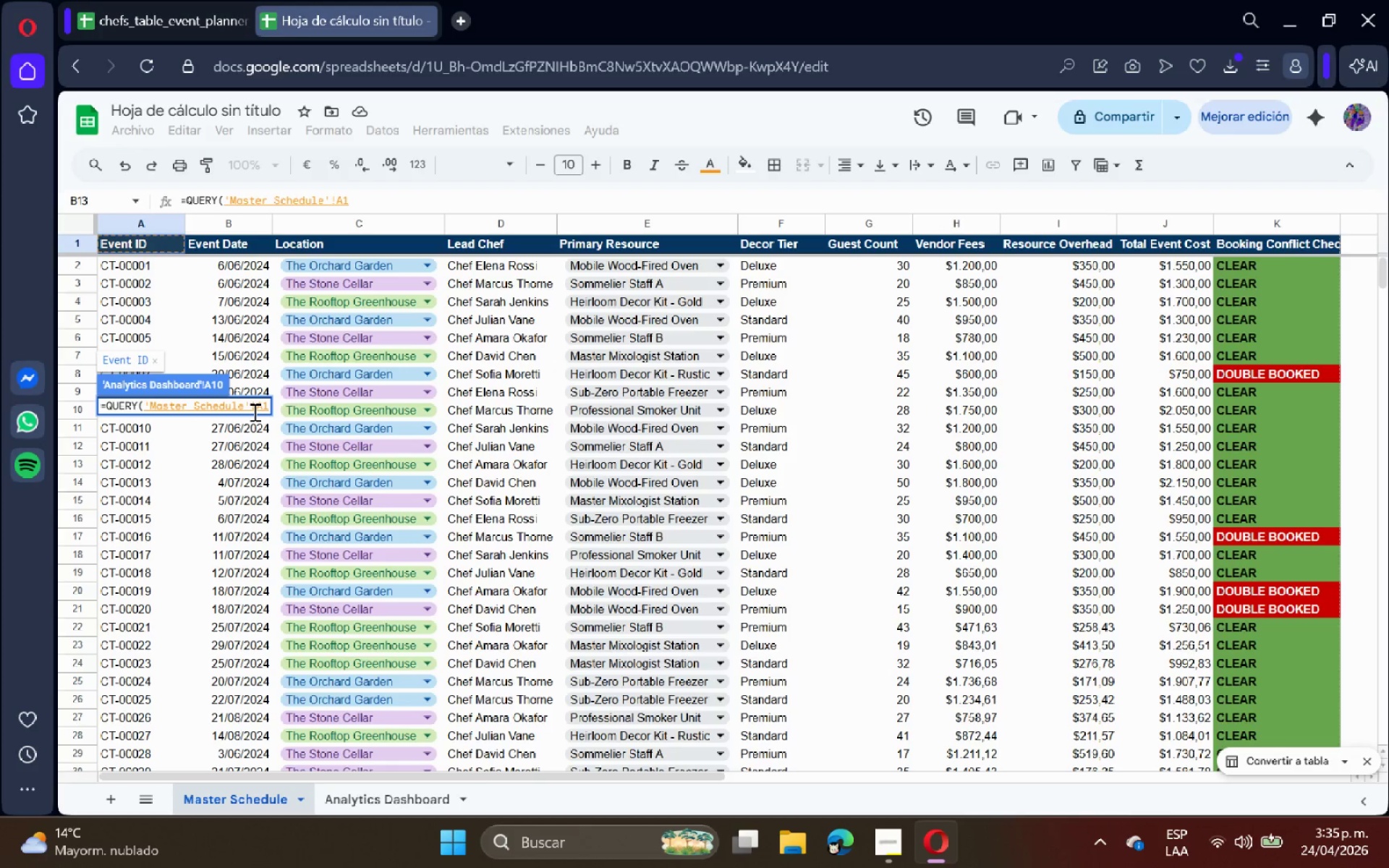 
key(ArrowRight)
 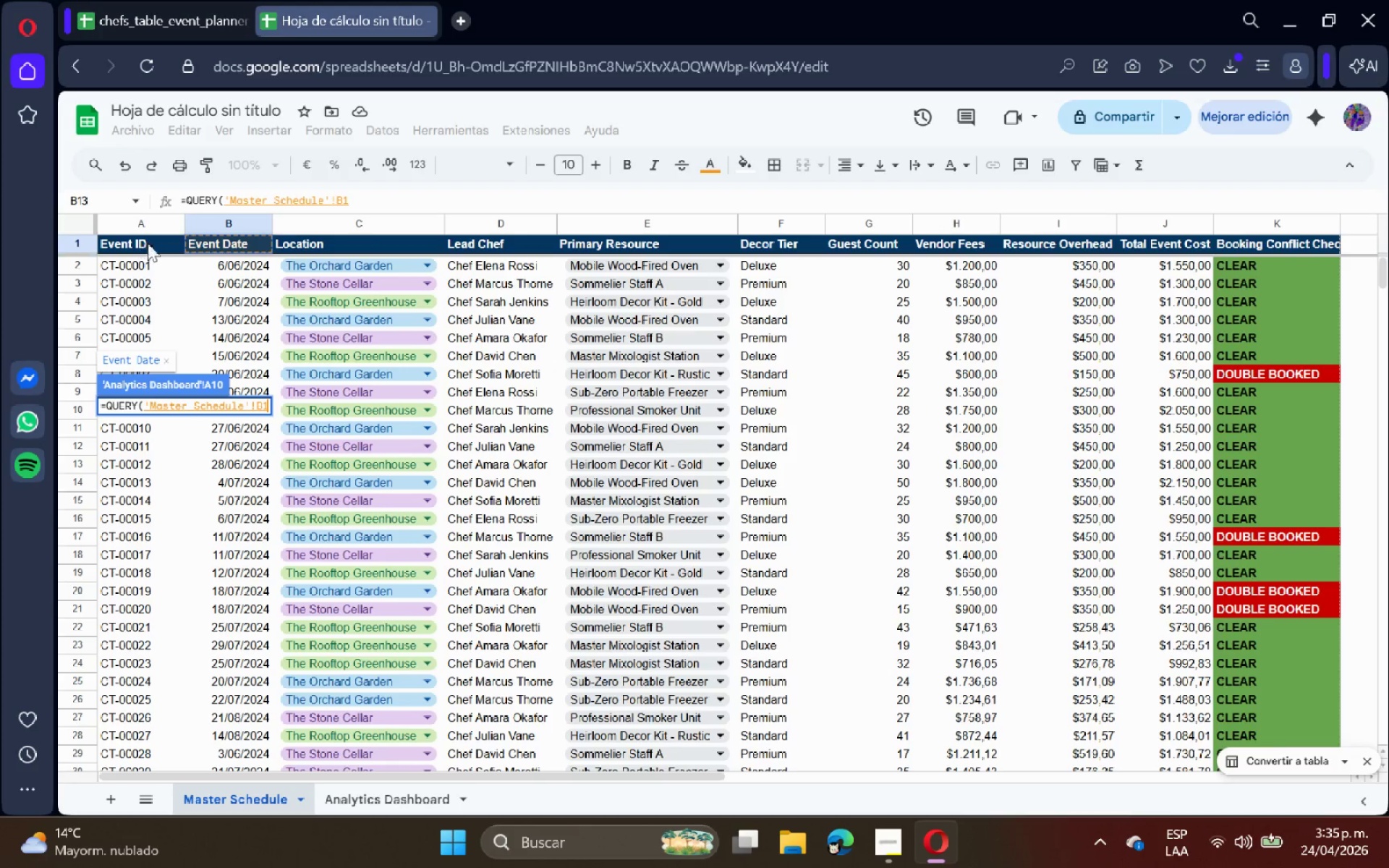 
left_click([147, 225])
 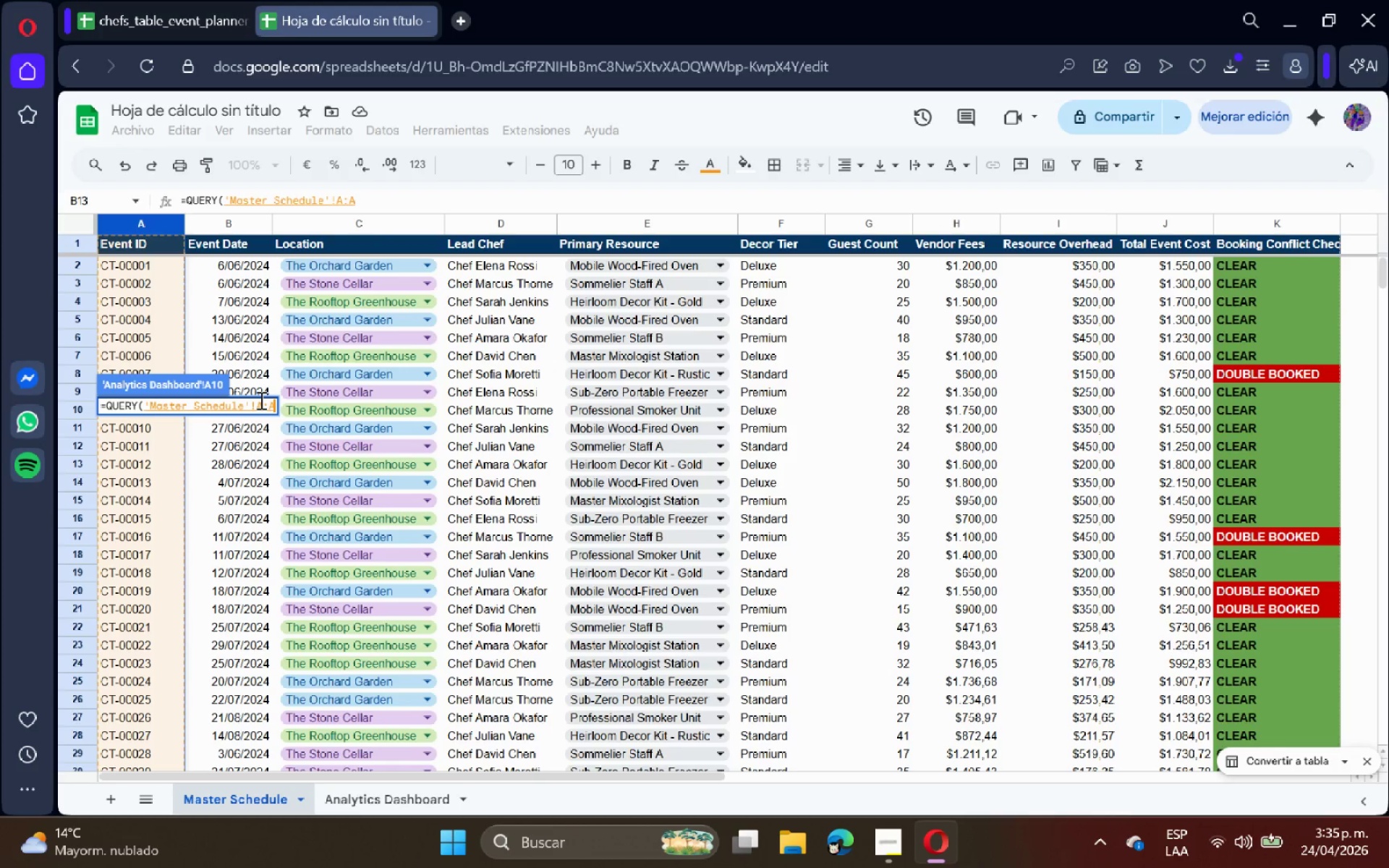 
left_click([264, 404])
 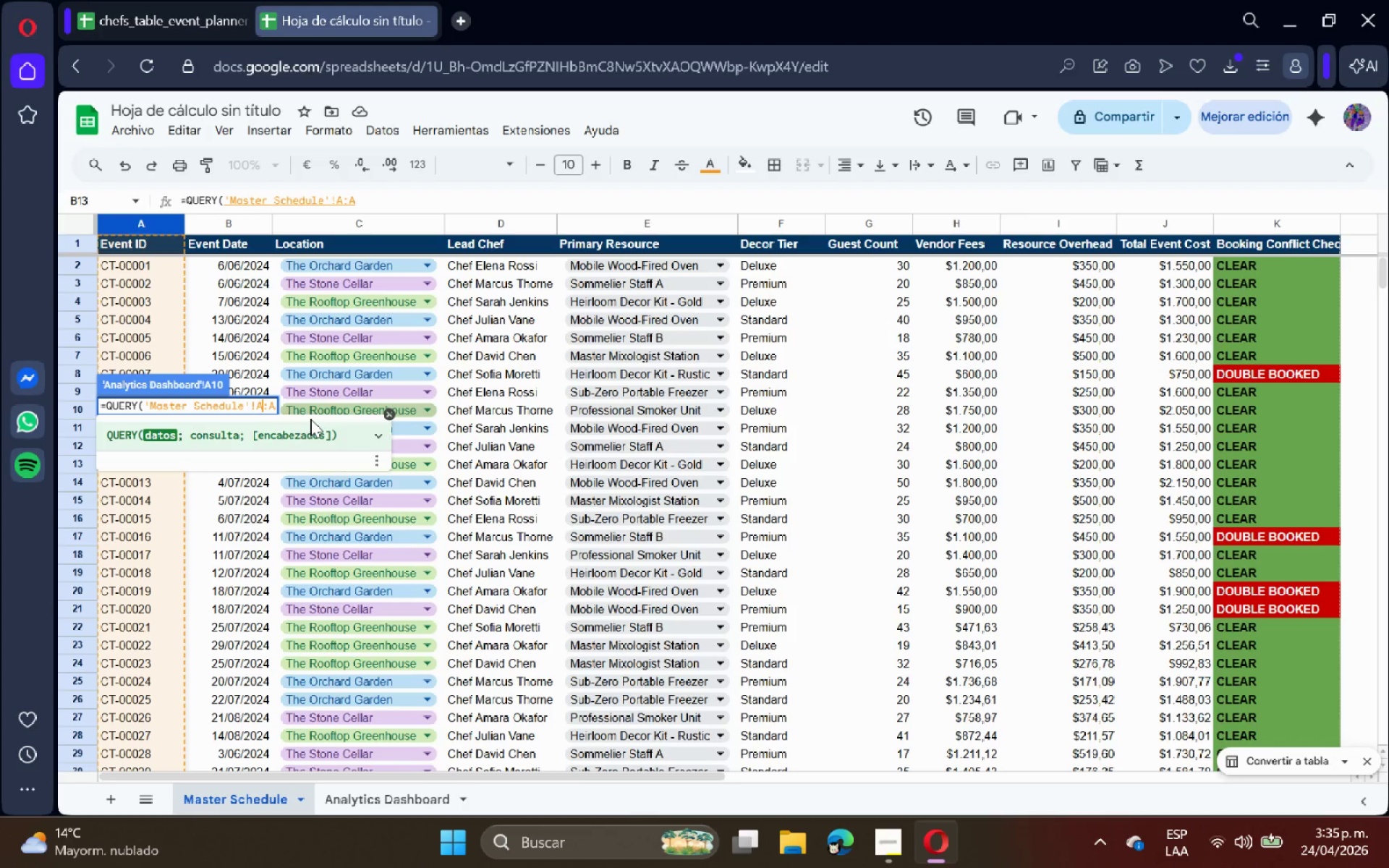 
key(1)
 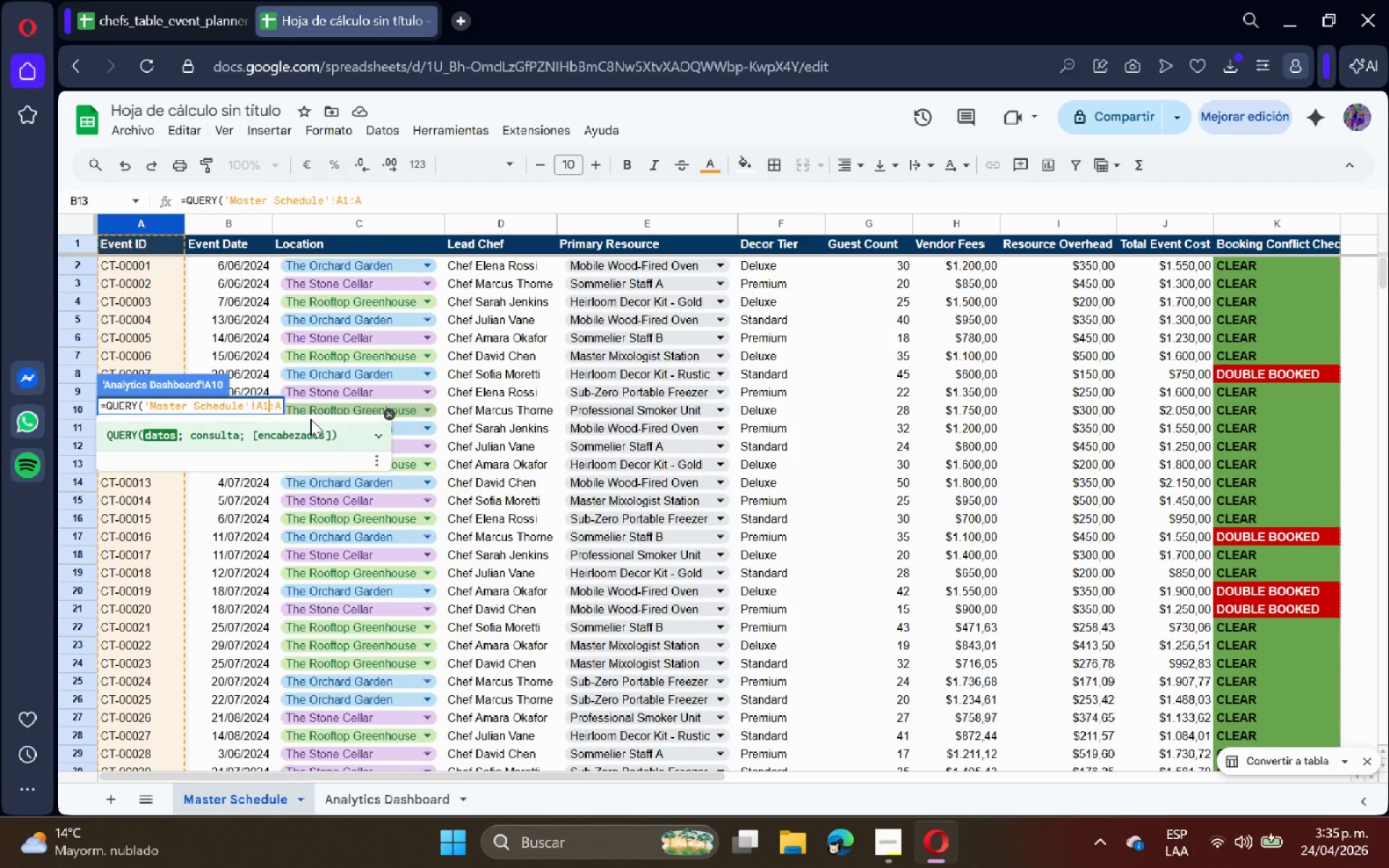 
key(ArrowRight)
 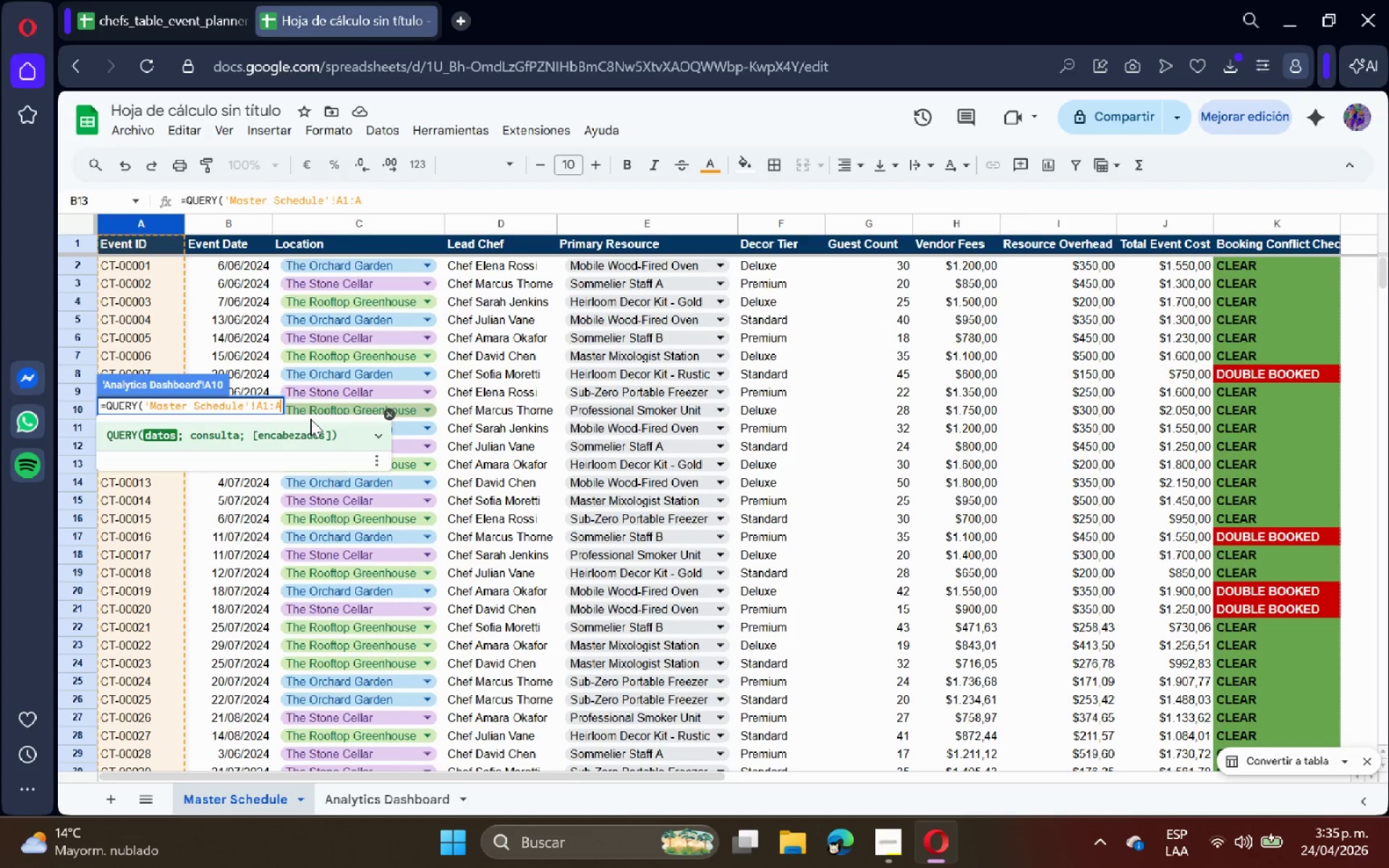 
key(ArrowRight)
 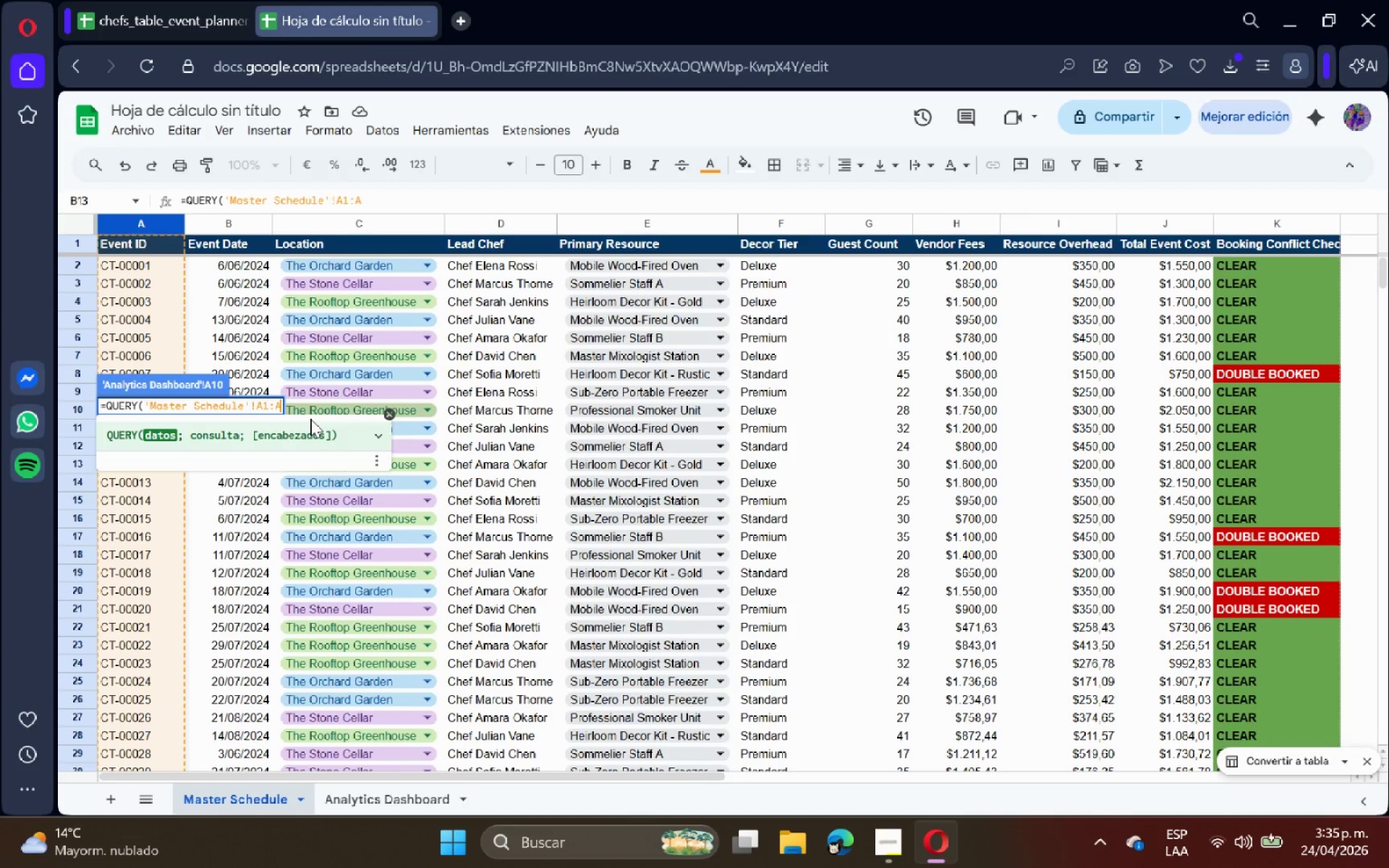 
key(Backspace)
type(k)
key(Backspace)
type(K101< @SELECT E, COUNT*E( WHERE E IS NOT NULL GRU)
key(Backspace)
type(OUP BY E ORDER BY COUNT*E( DESC LABEL E )
 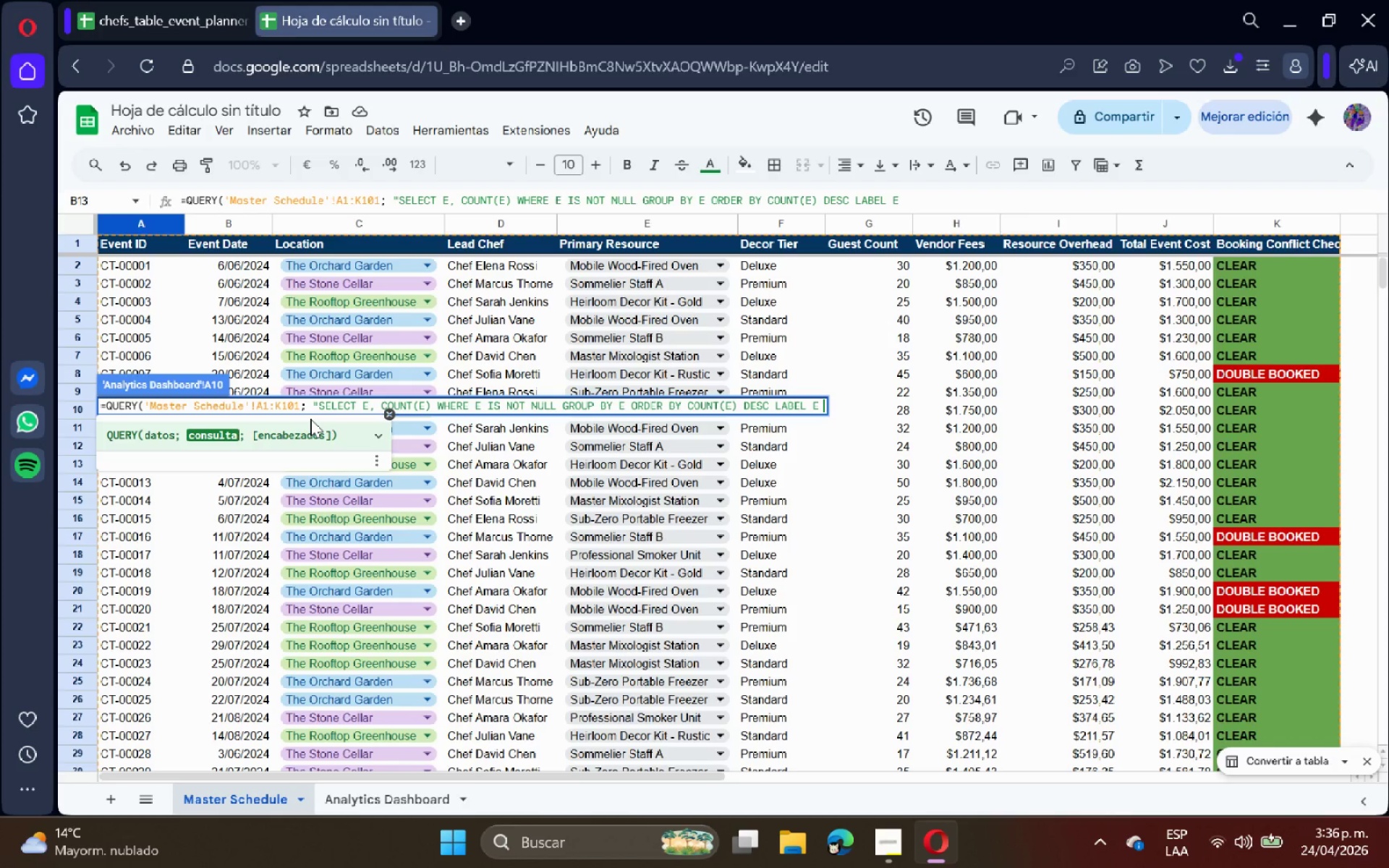 
wait(5.38)
 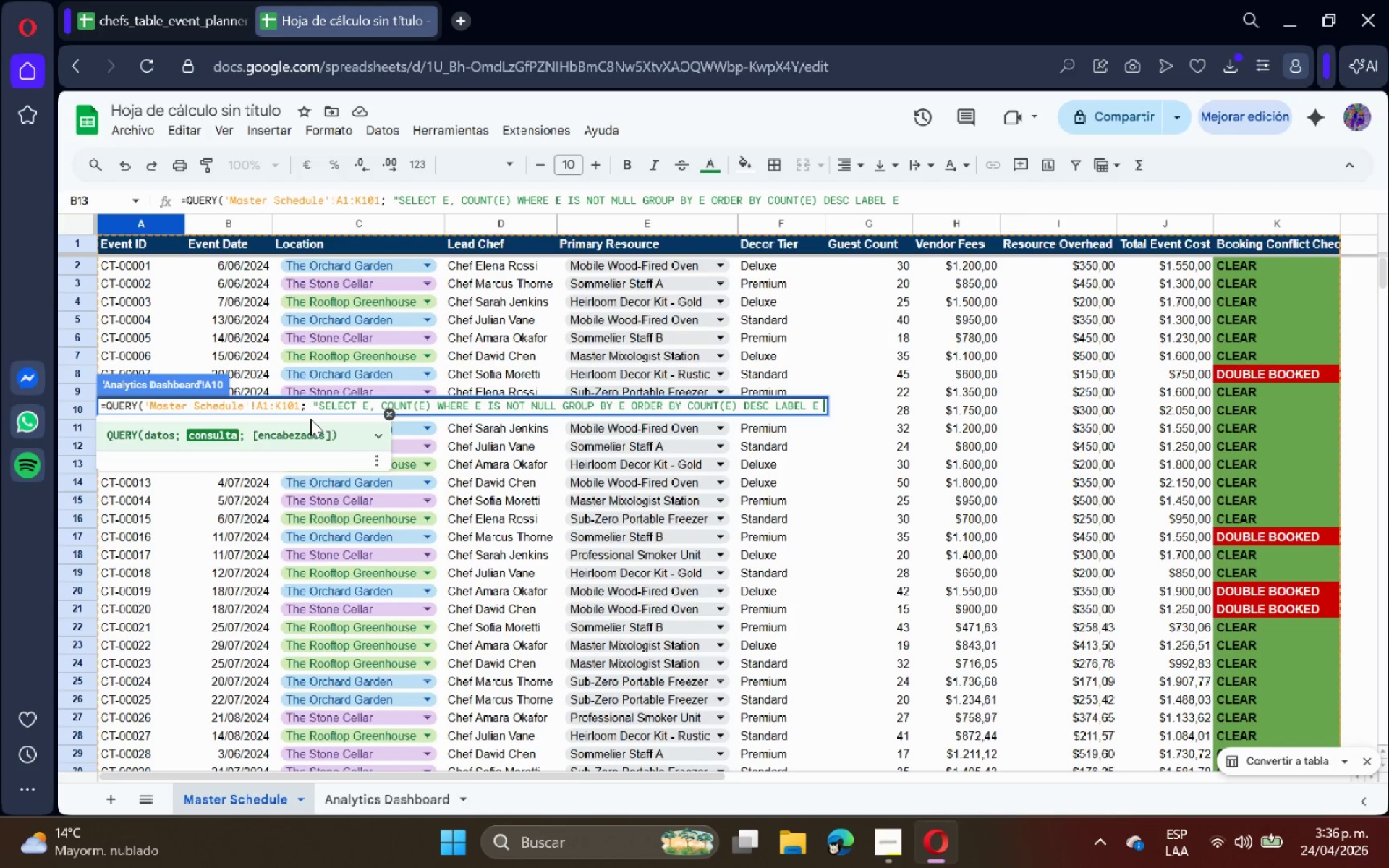 
type([p)
key(Backspace)
type(Primary Resor)
key(Backspace)
type(urce[, COUNT*E( [R)
key(Backspace)
type(Times Booked)
 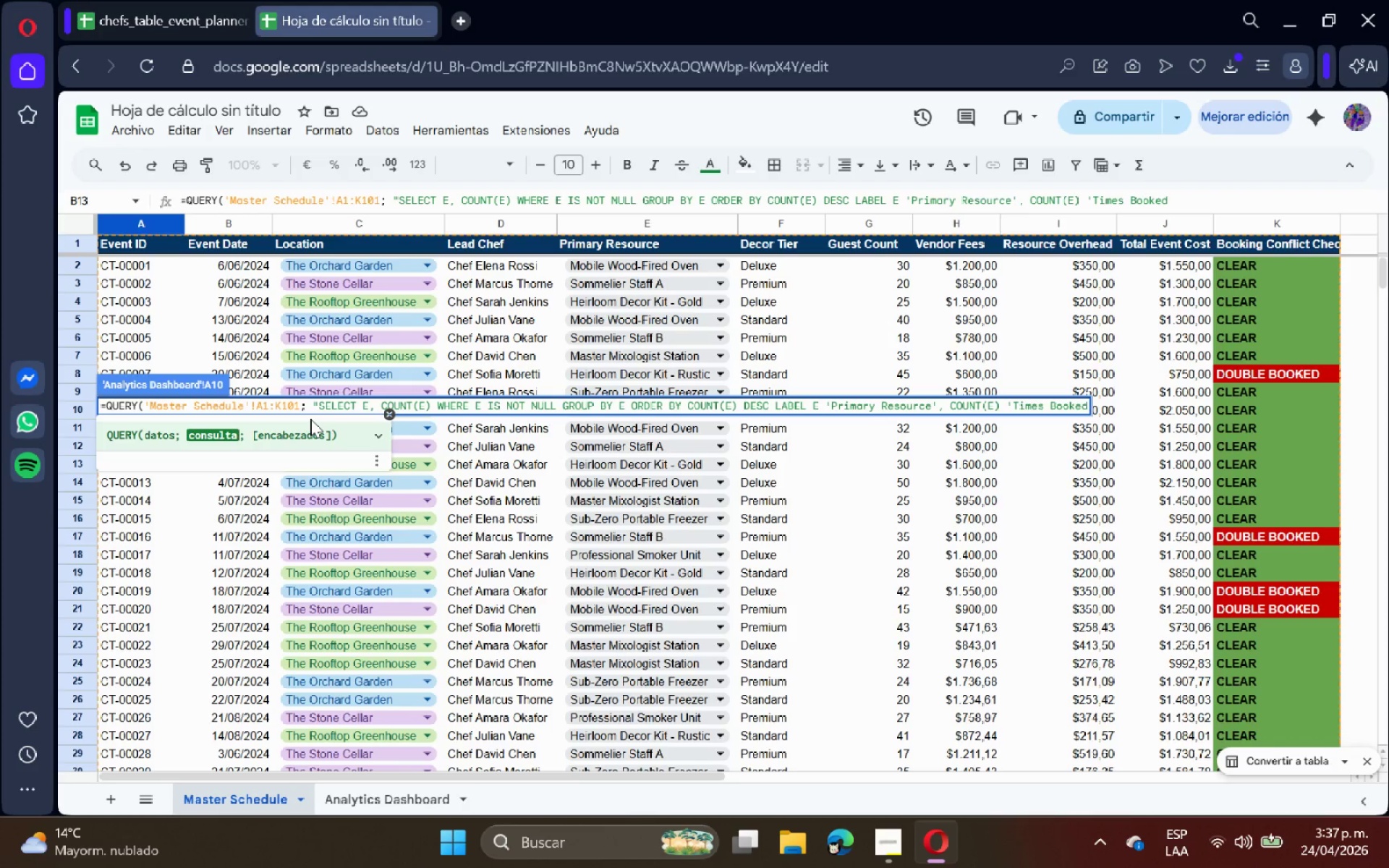 
type([@< 1()
 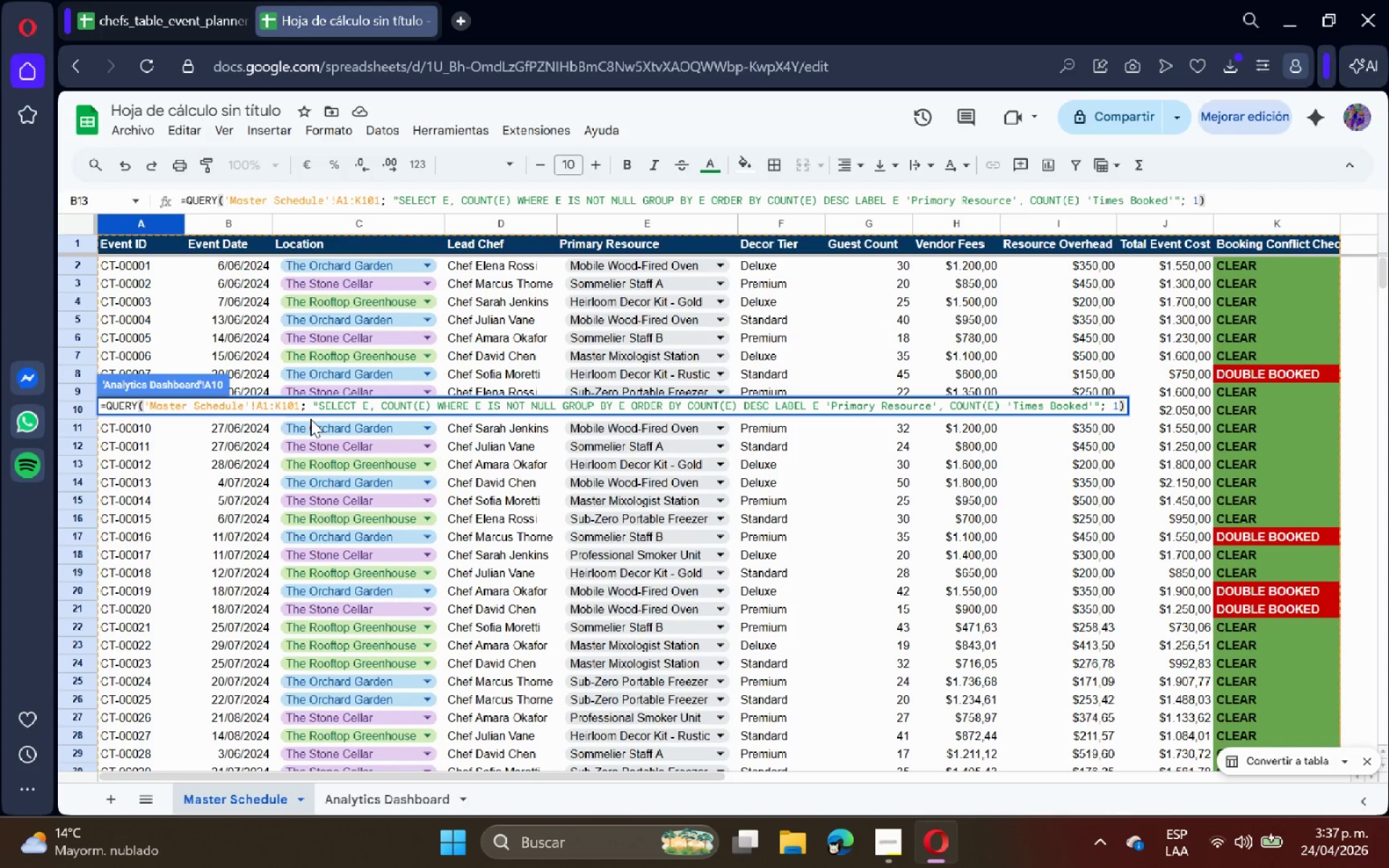 
key(Enter)
 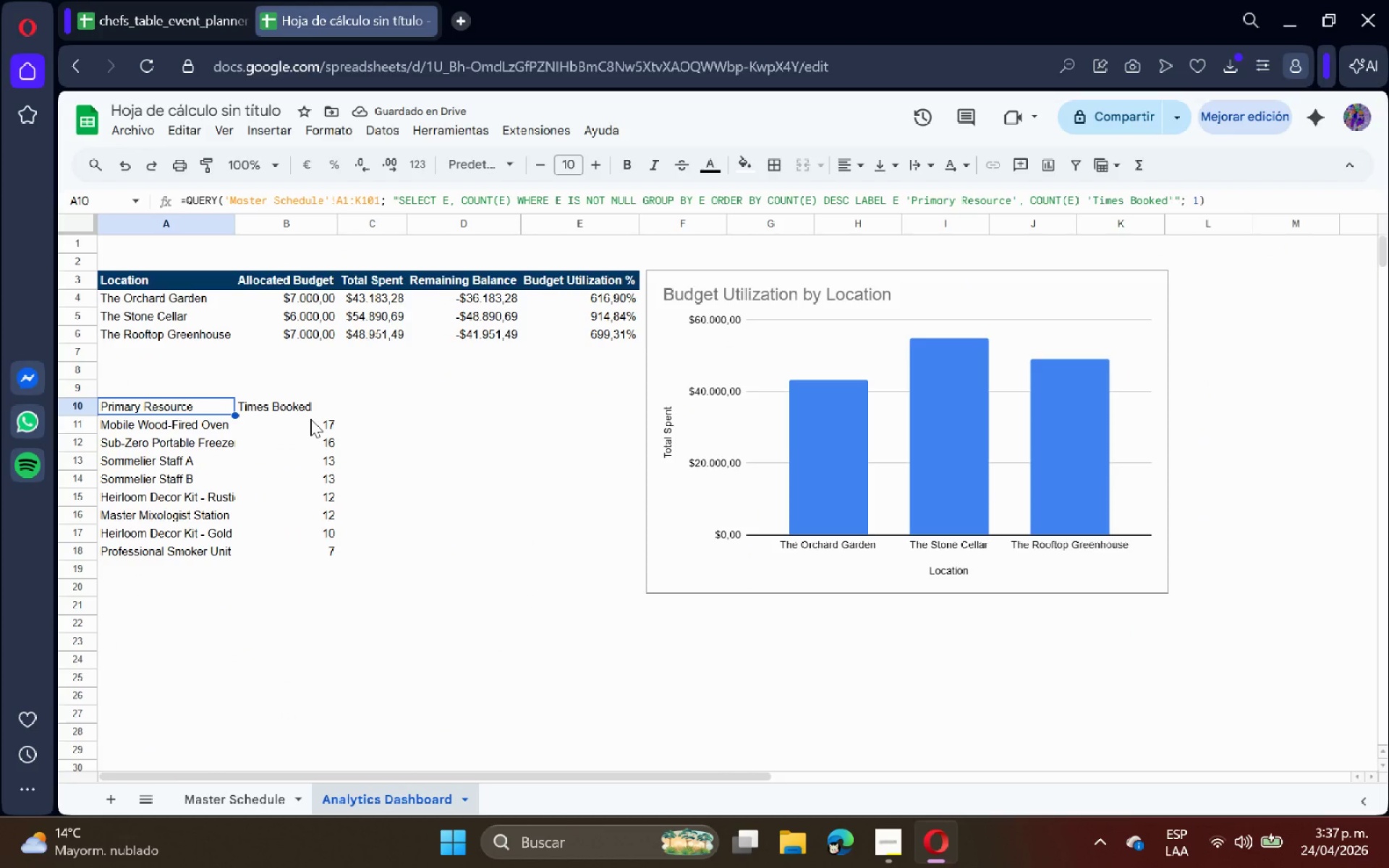 
wait(8.58)
 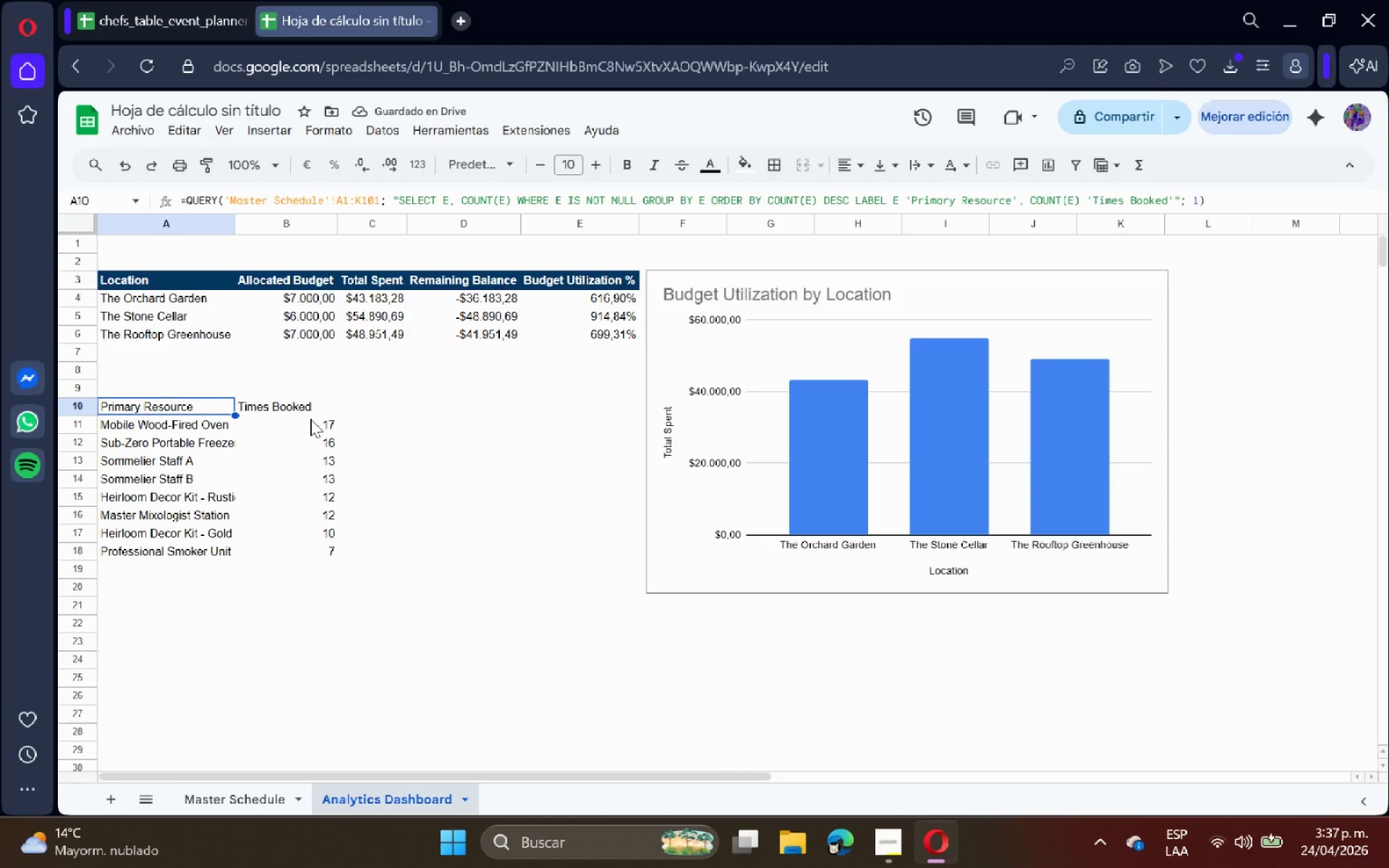 
left_click_drag(start_coordinate=[192, 405], to_coordinate=[277, 407])
 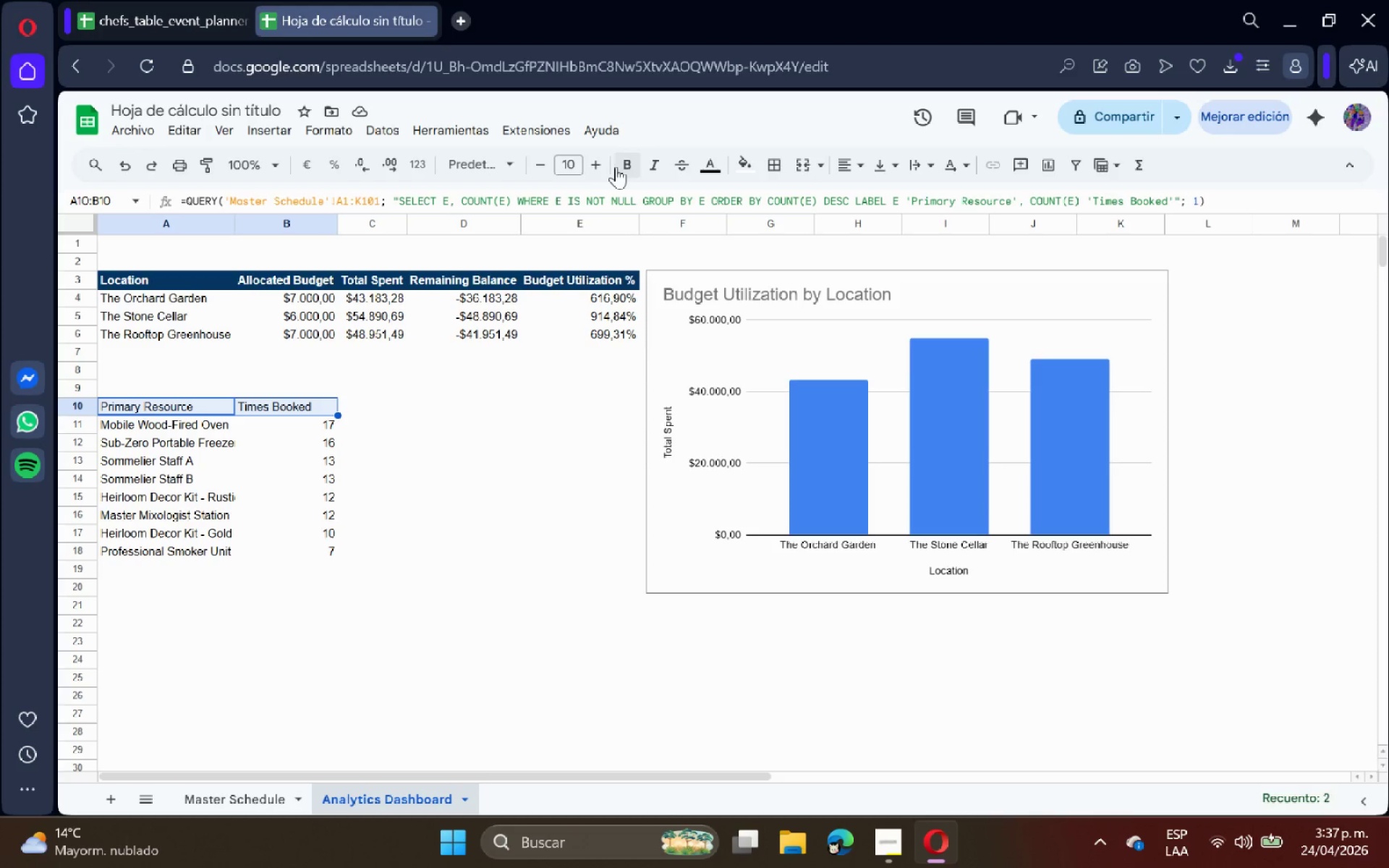 
left_click([620, 166])
 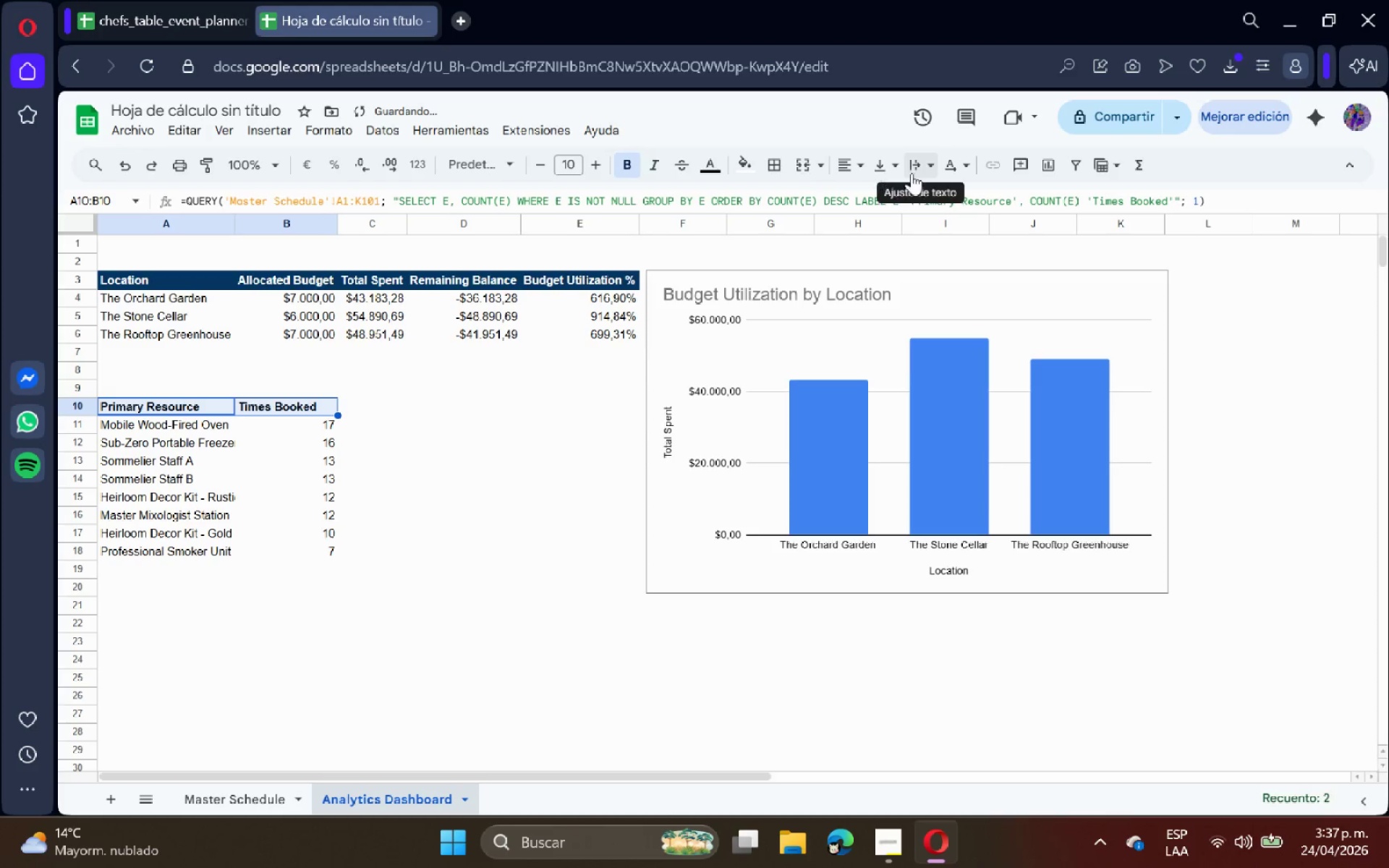 
left_click([741, 163])
 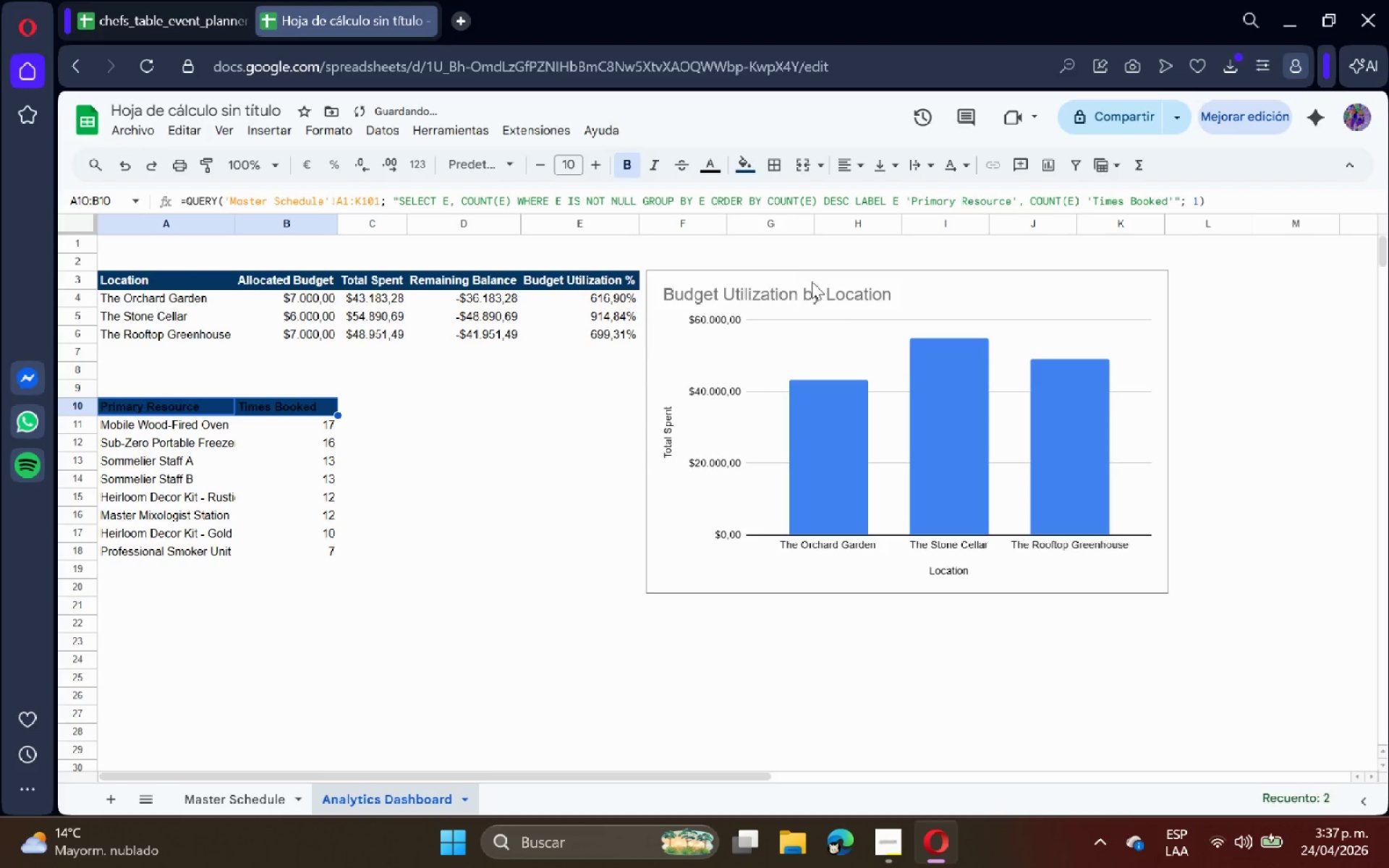 
left_click([713, 164])
 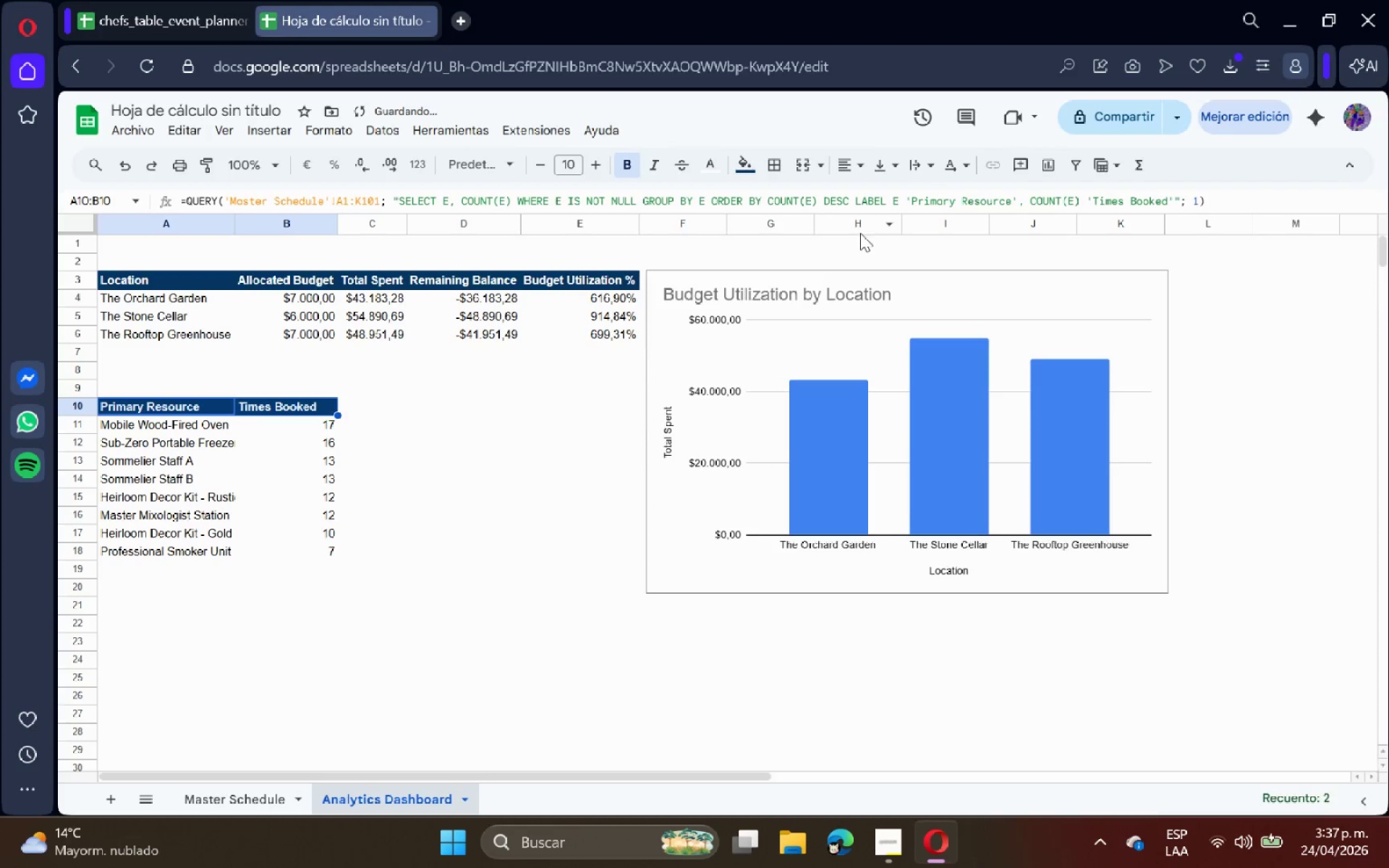 
left_click([536, 434])
 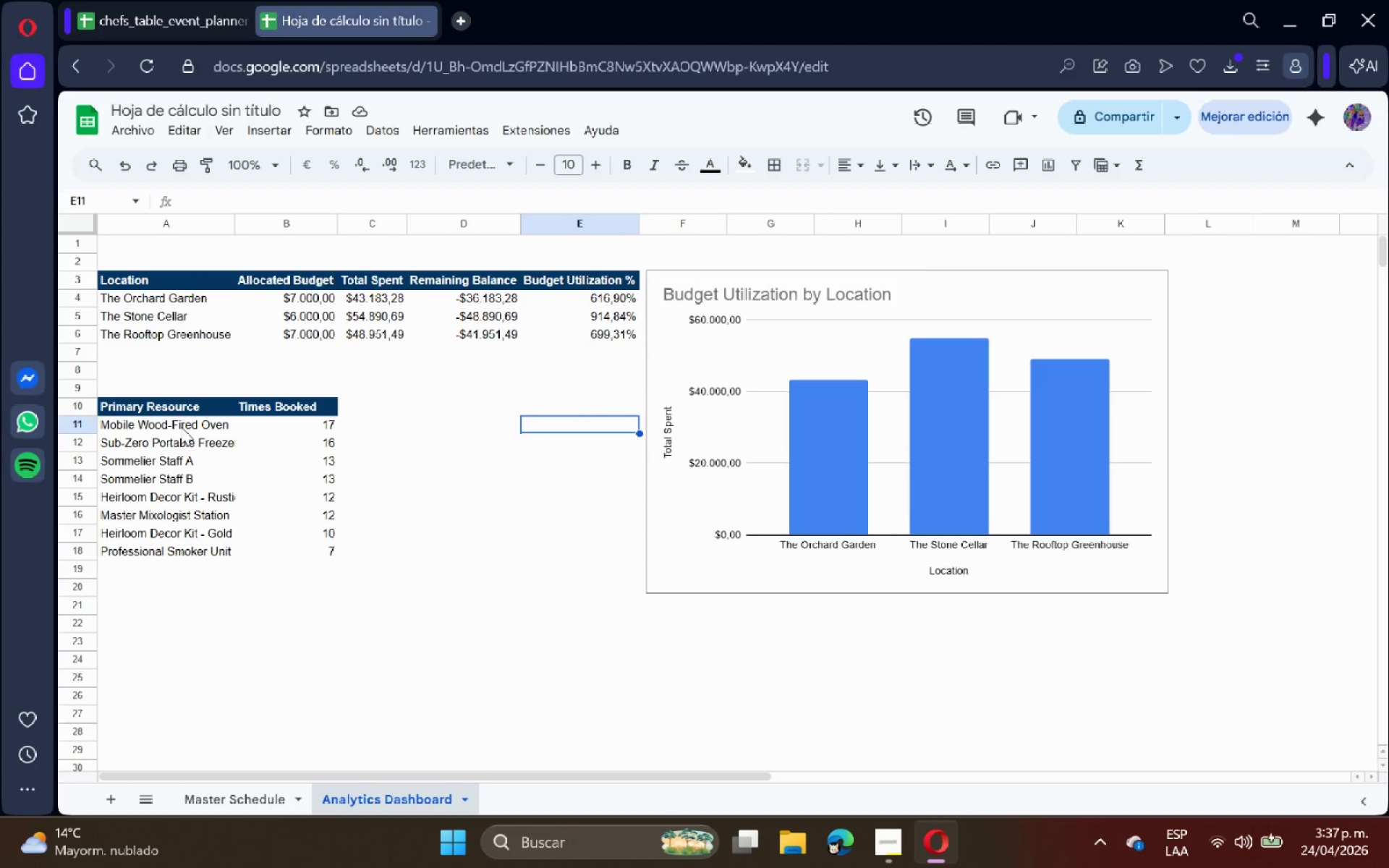 
wait(14.2)
 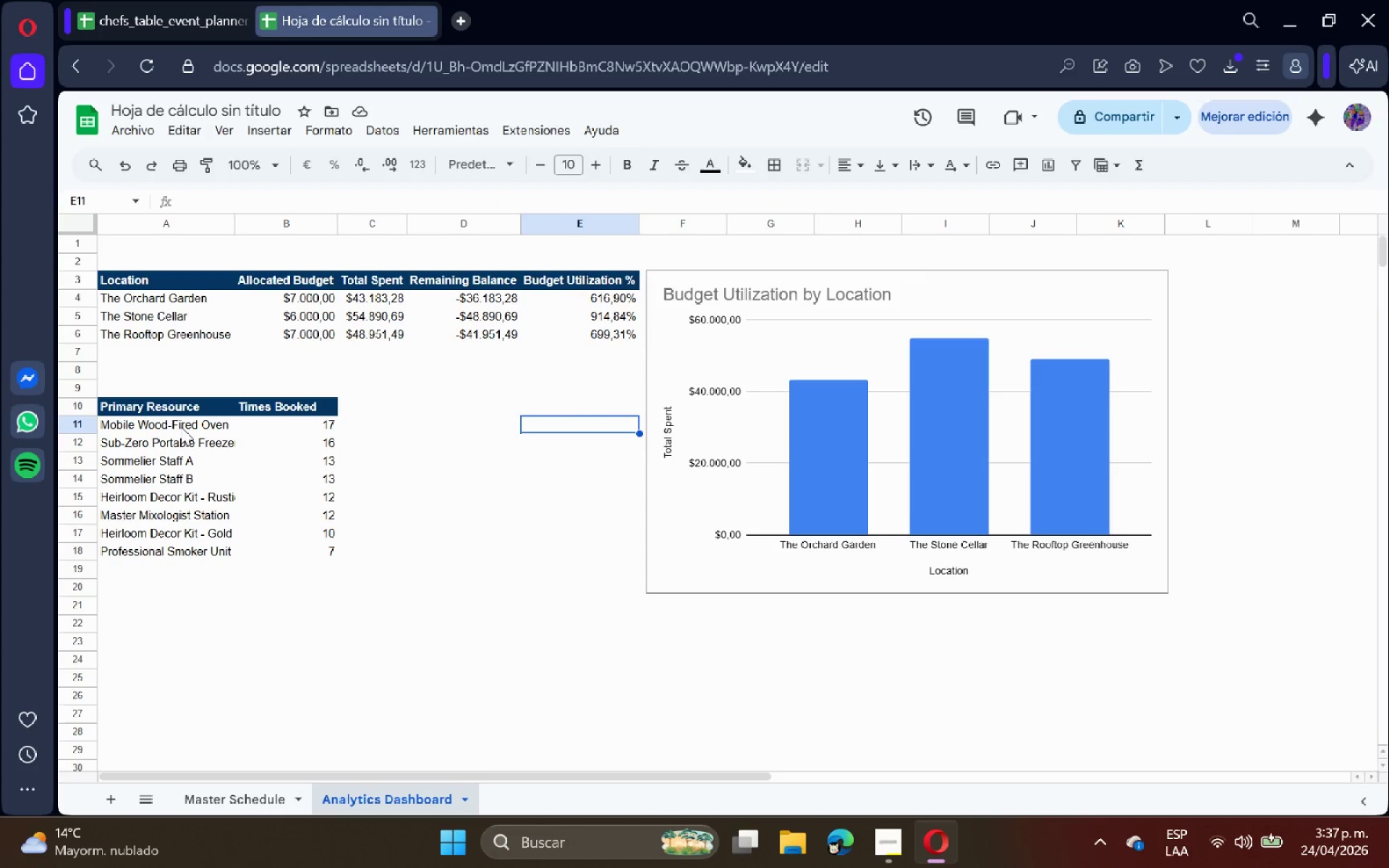 
left_click_drag(start_coordinate=[163, 409], to_coordinate=[318, 547])
 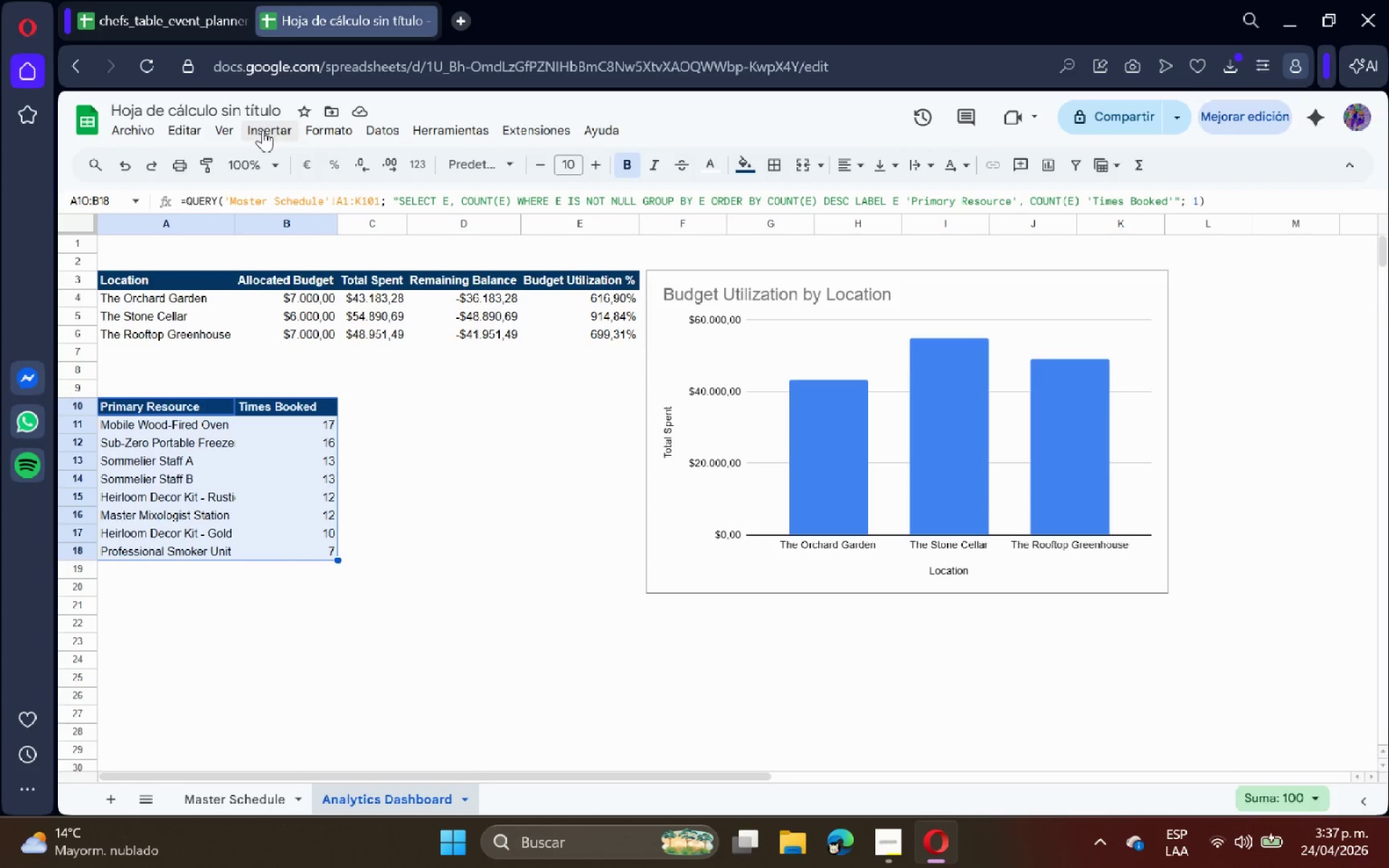 
left_click([262, 129])
 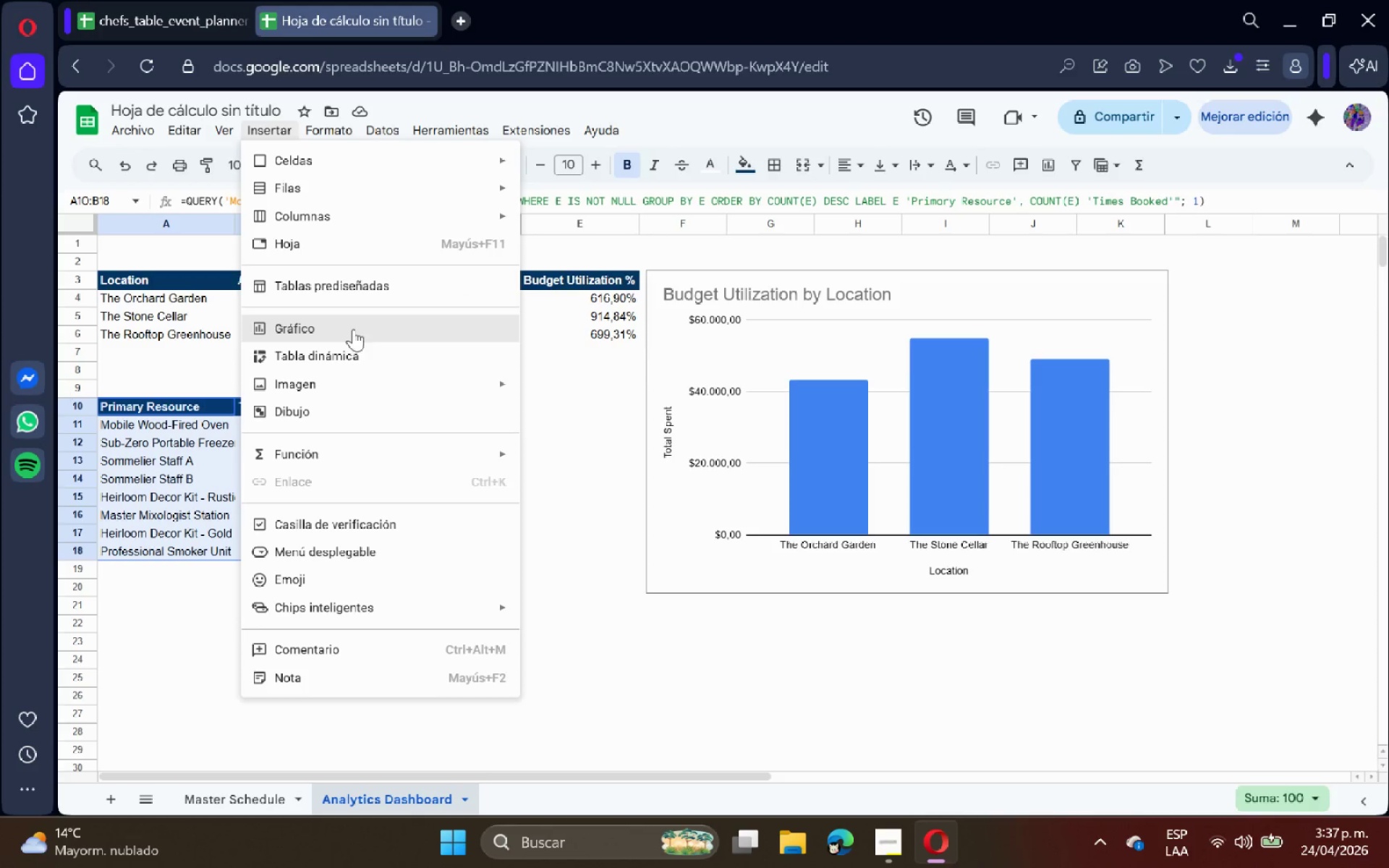 
left_click([356, 336])
 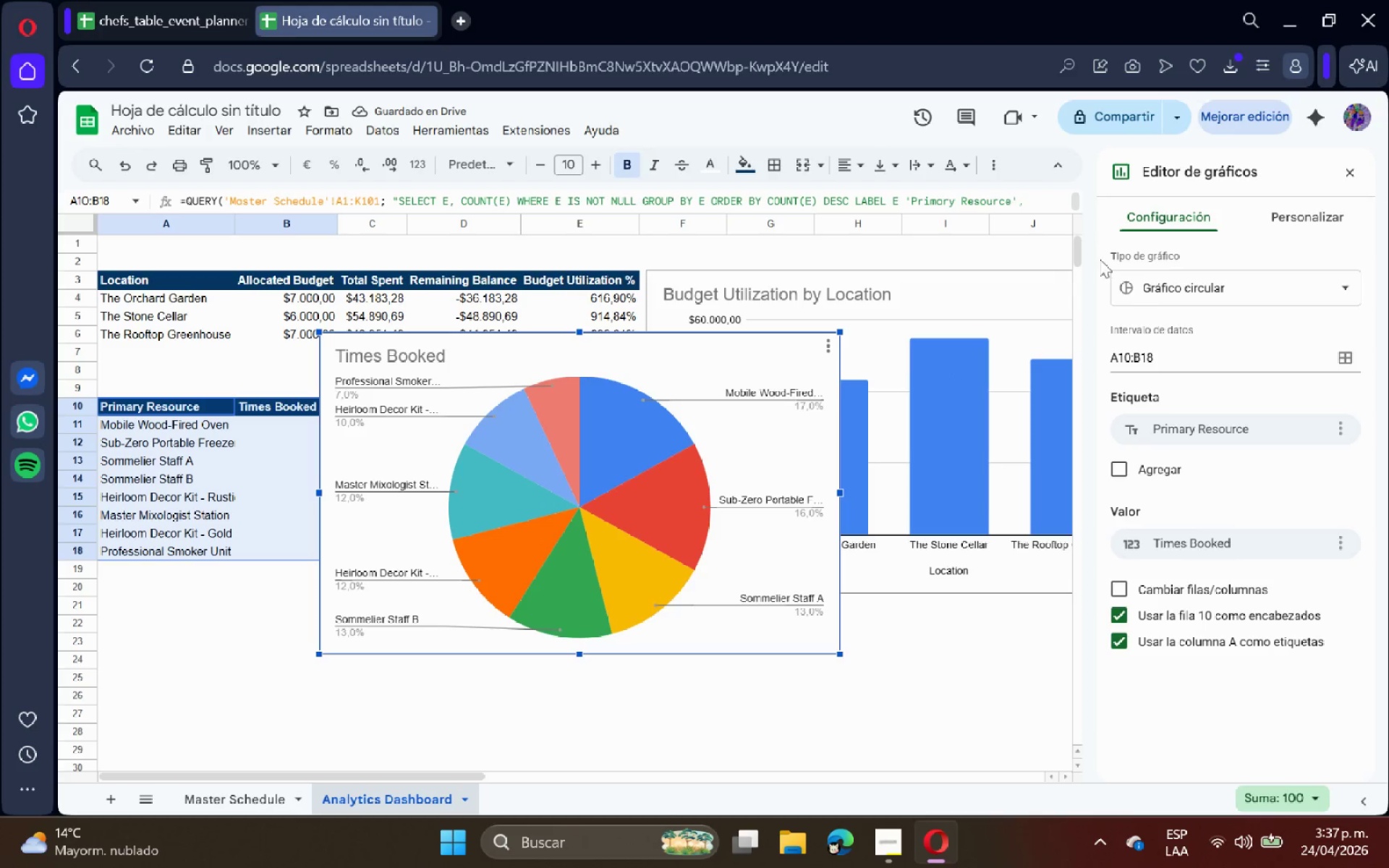 
wait(6.75)
 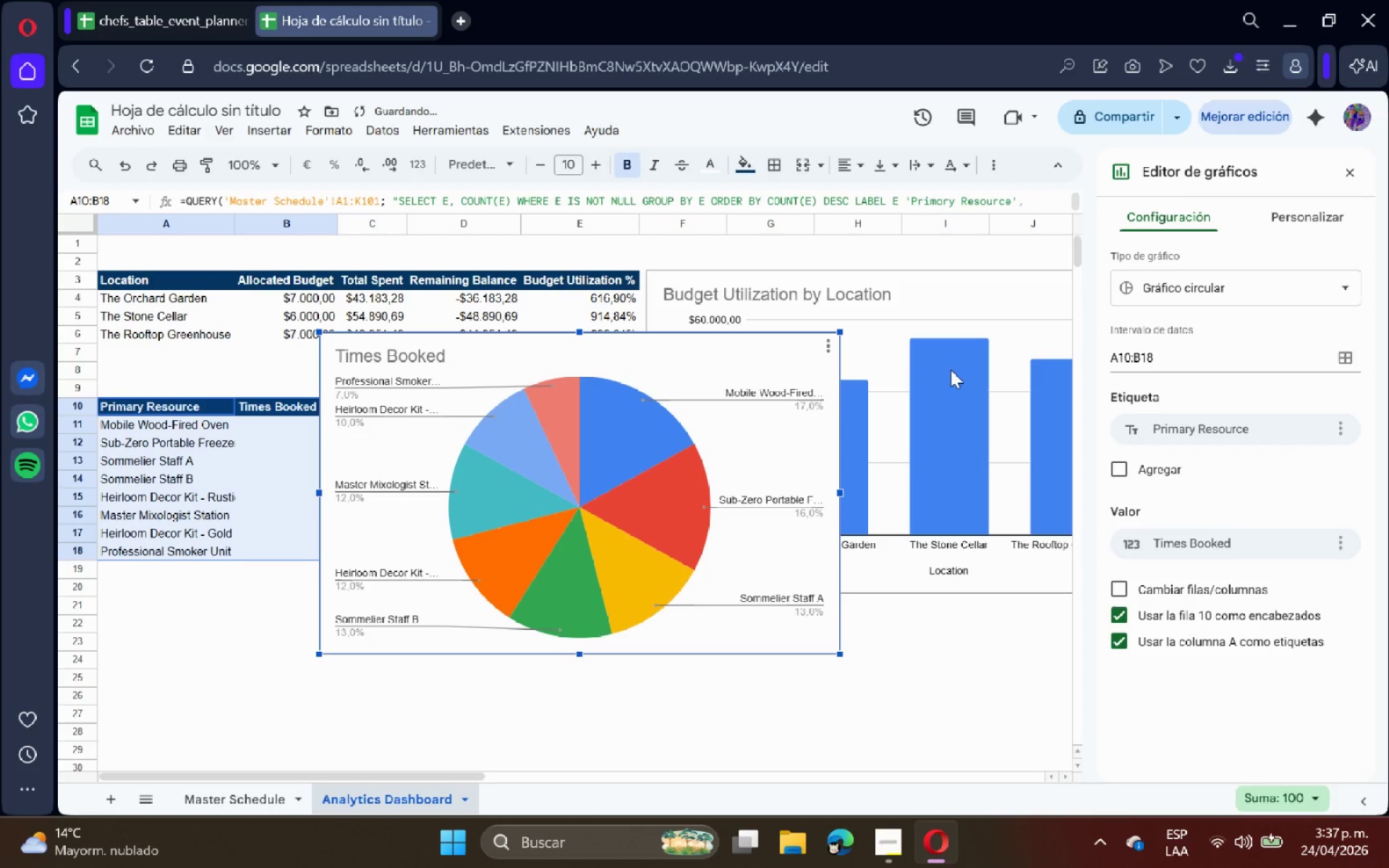 
left_click([1157, 401])
 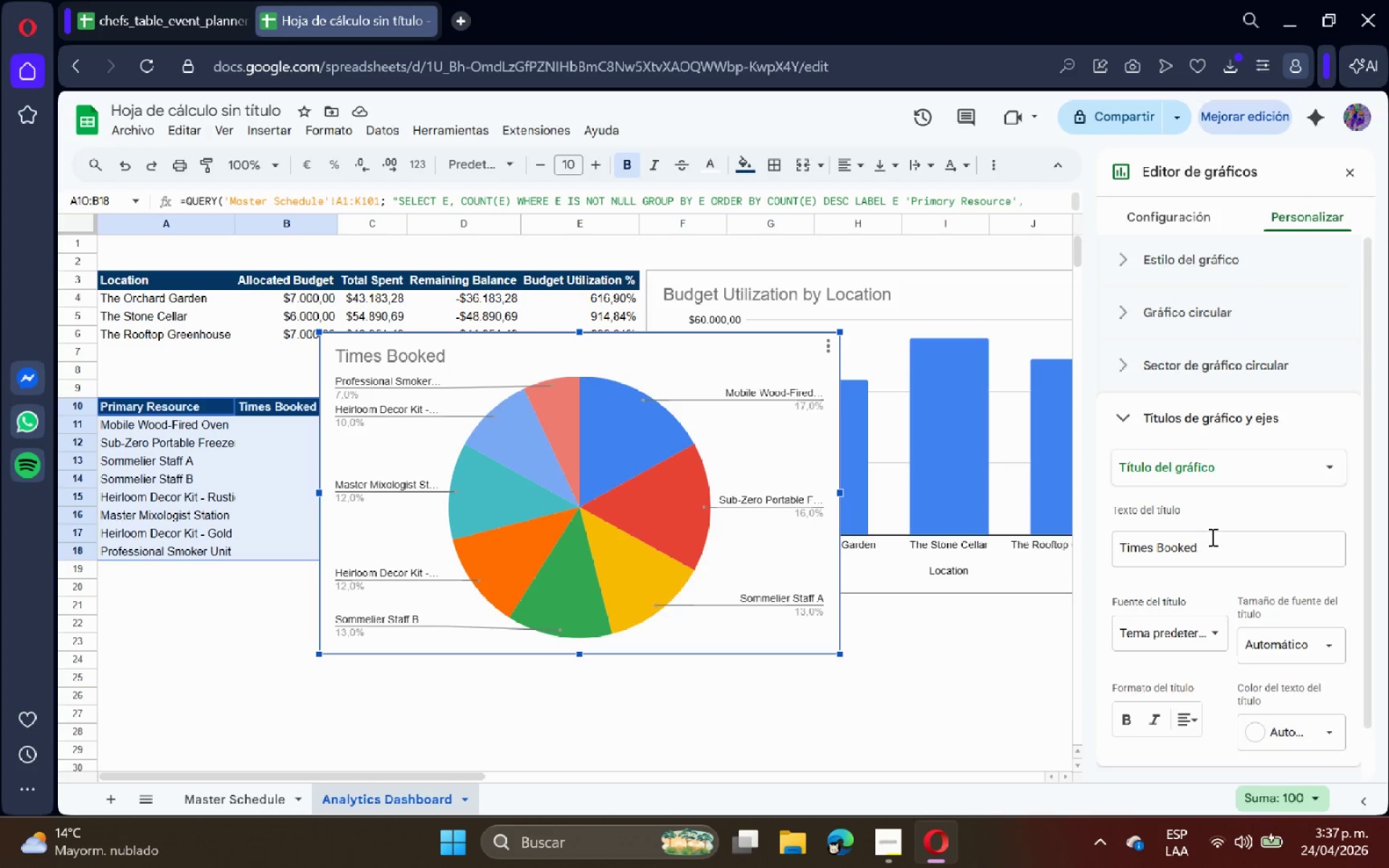 
double_click([1211, 537])
 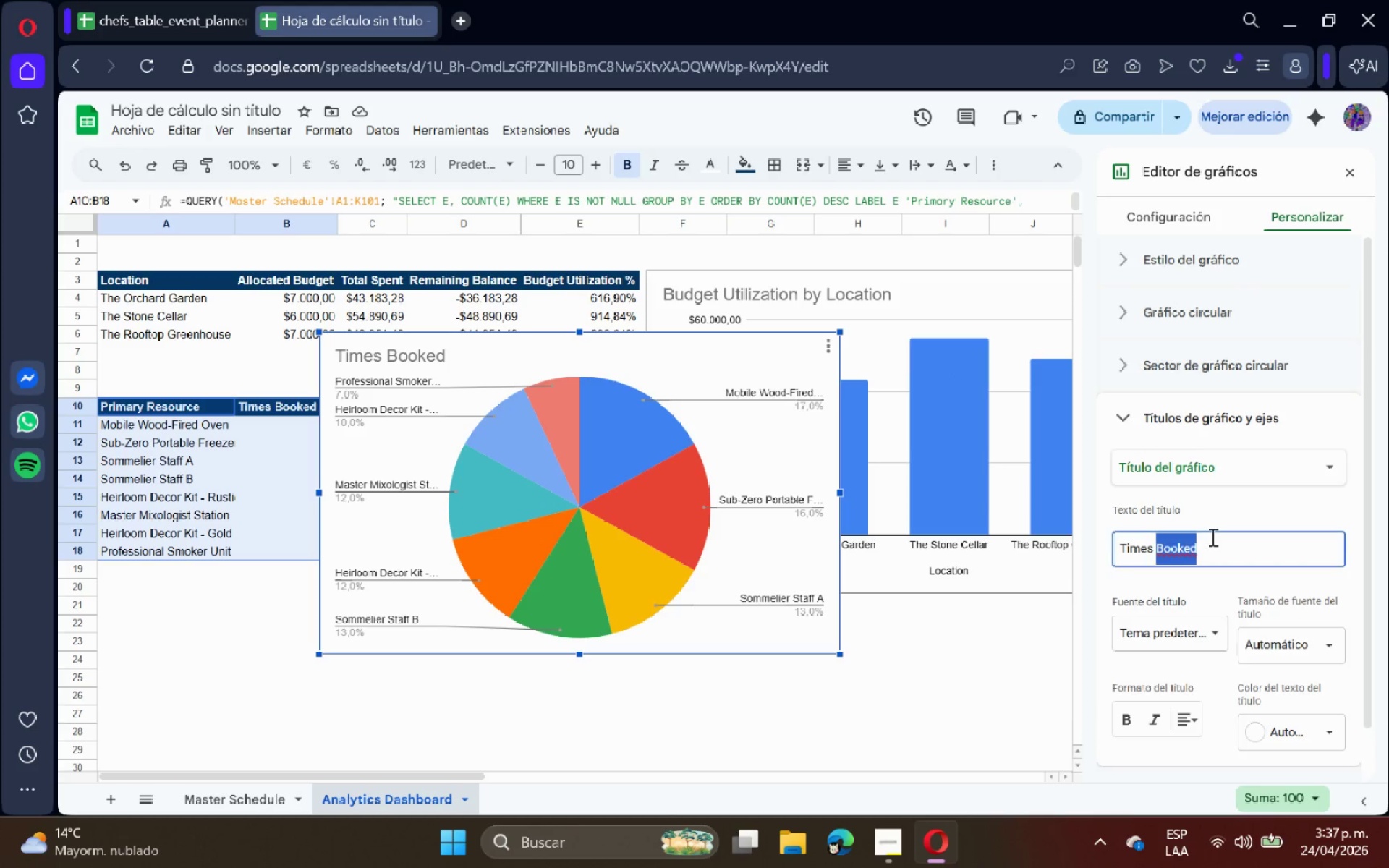 
triple_click([1211, 537])
 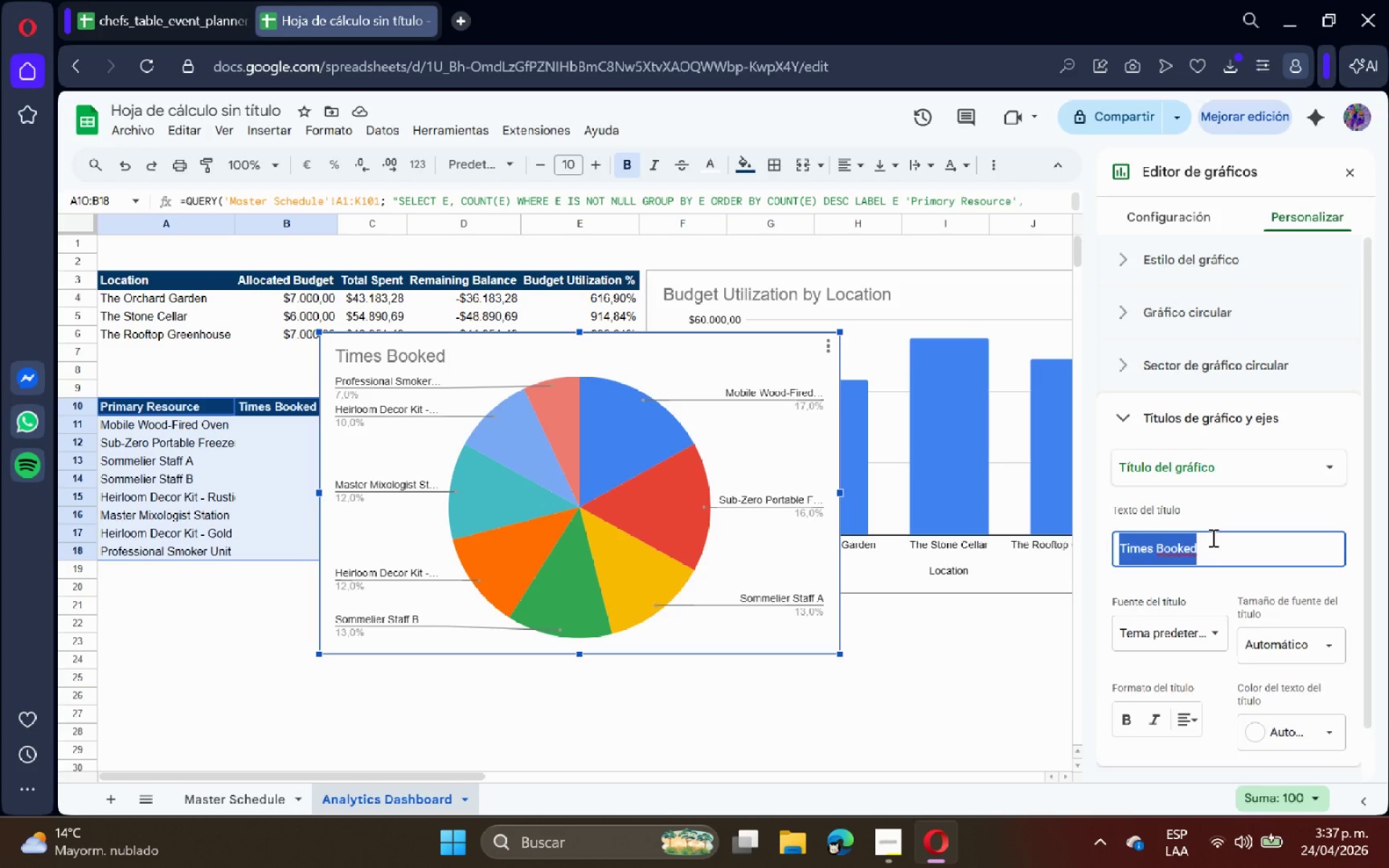 
type(Resource Popularity)
 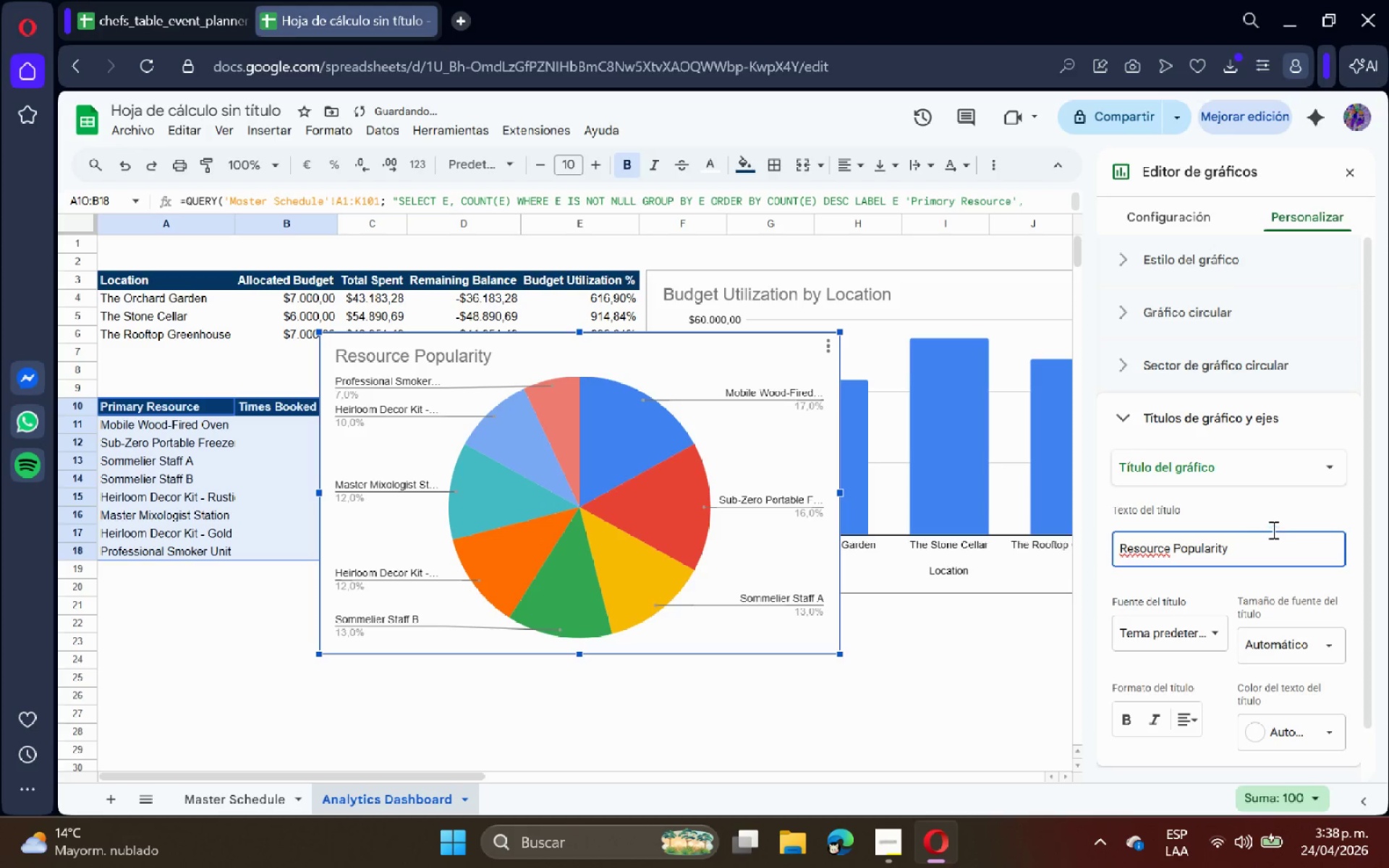 
scroll: coordinate [1267, 501], scroll_direction: down, amount: 5.0
 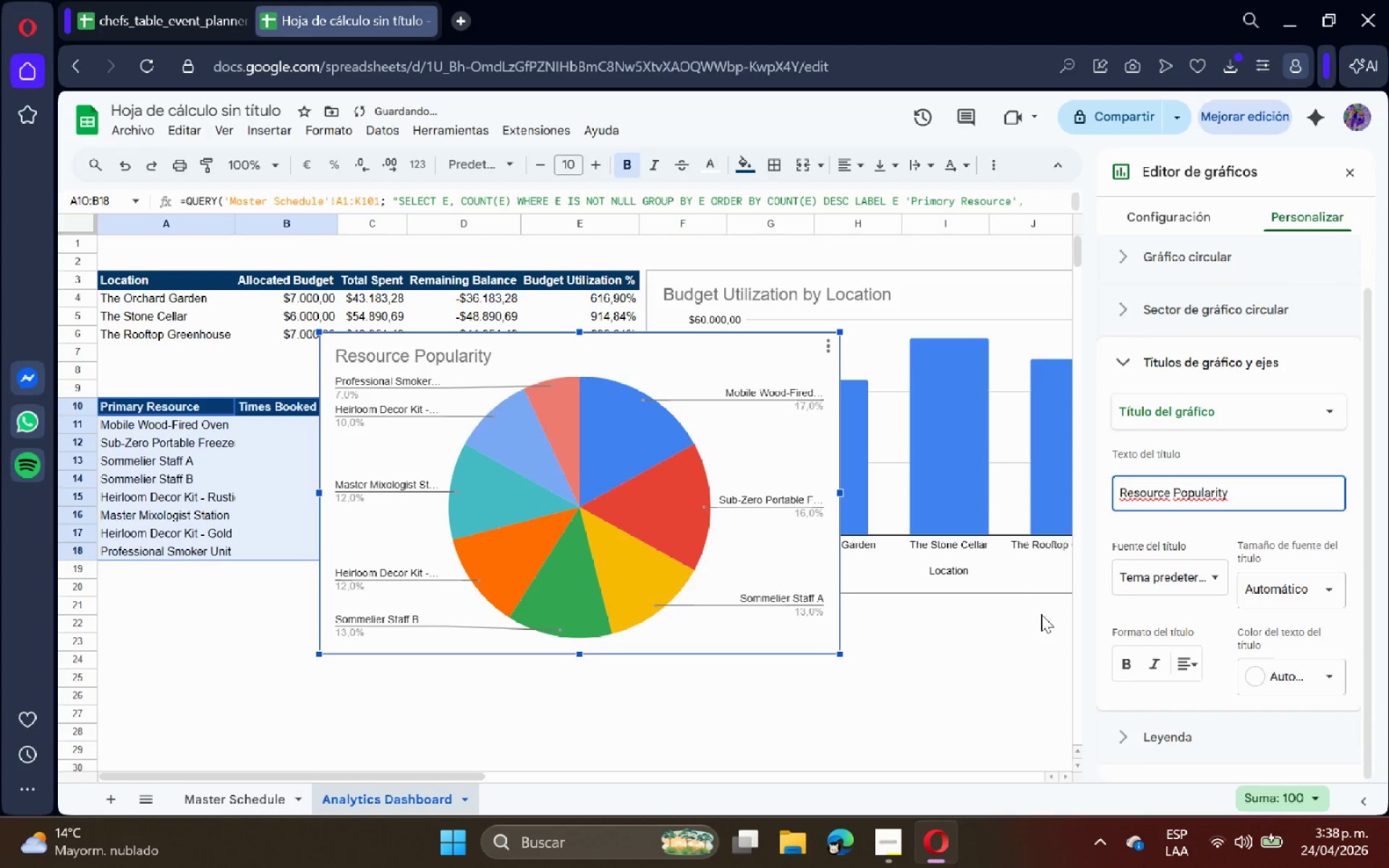 
left_click([998, 664])
 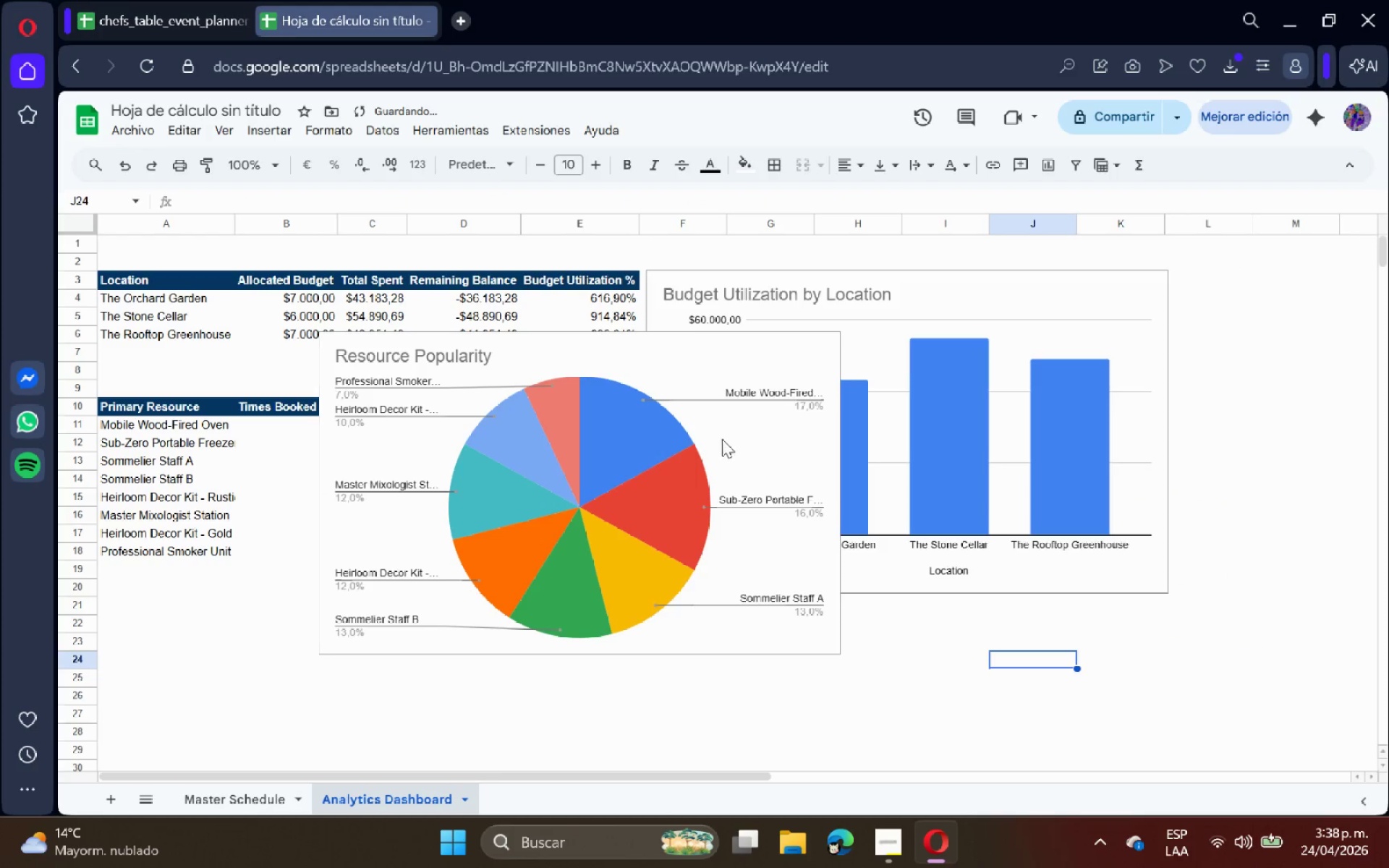 
left_click([646, 383])
 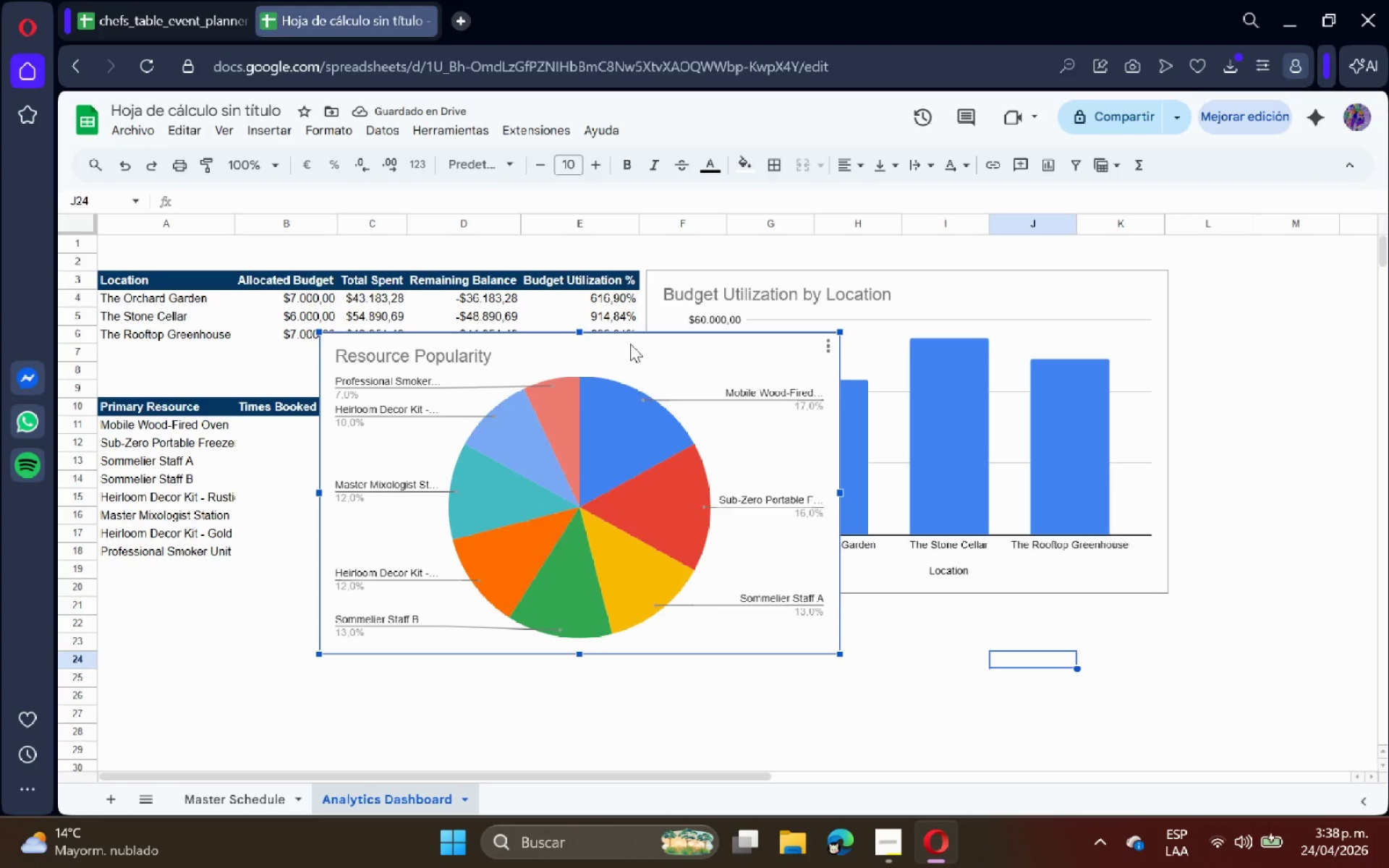 
scroll: coordinate [607, 427], scroll_direction: none, amount: 0.0
 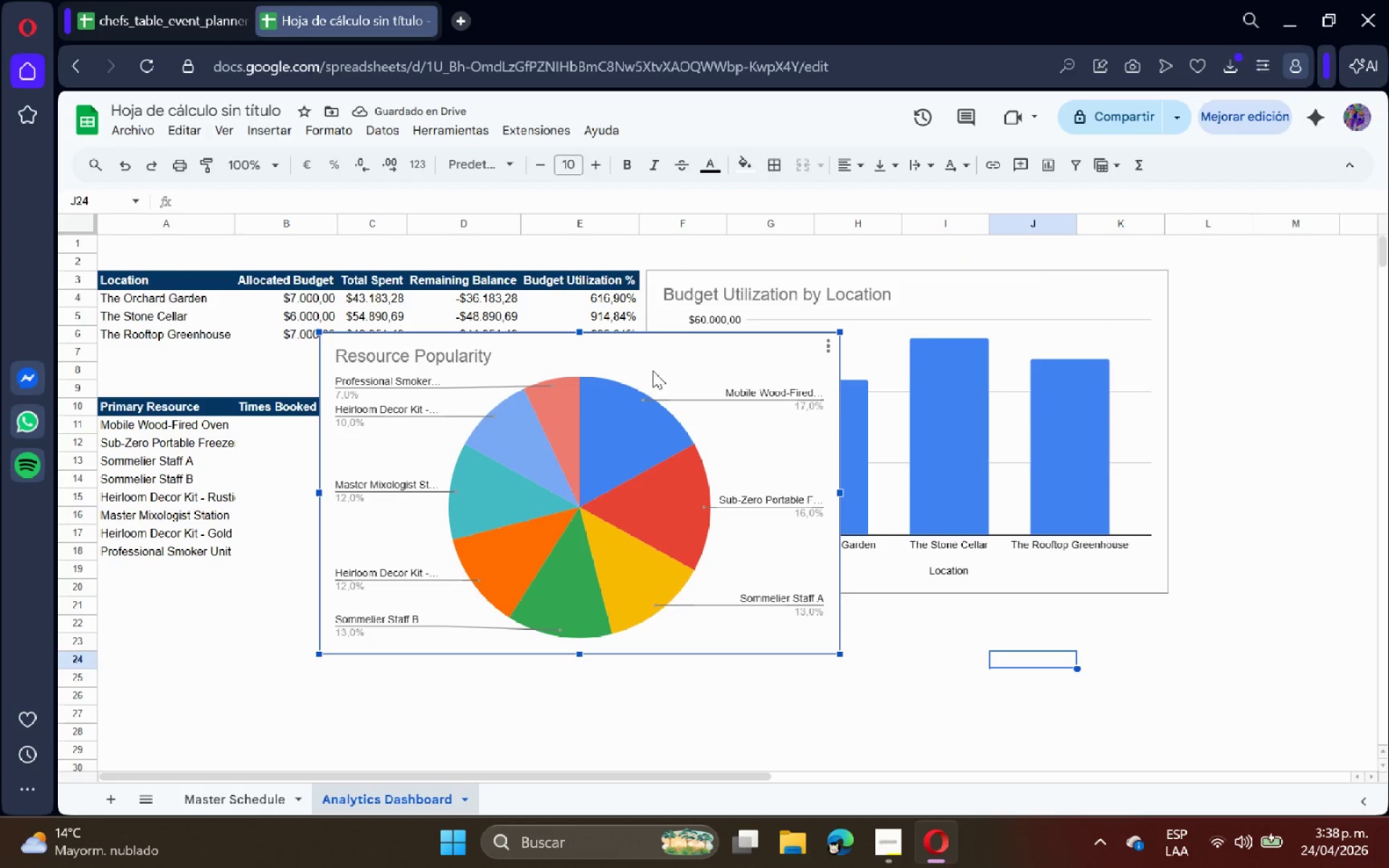 
left_click_drag(start_coordinate=[653, 370], to_coordinate=[404, 608])
 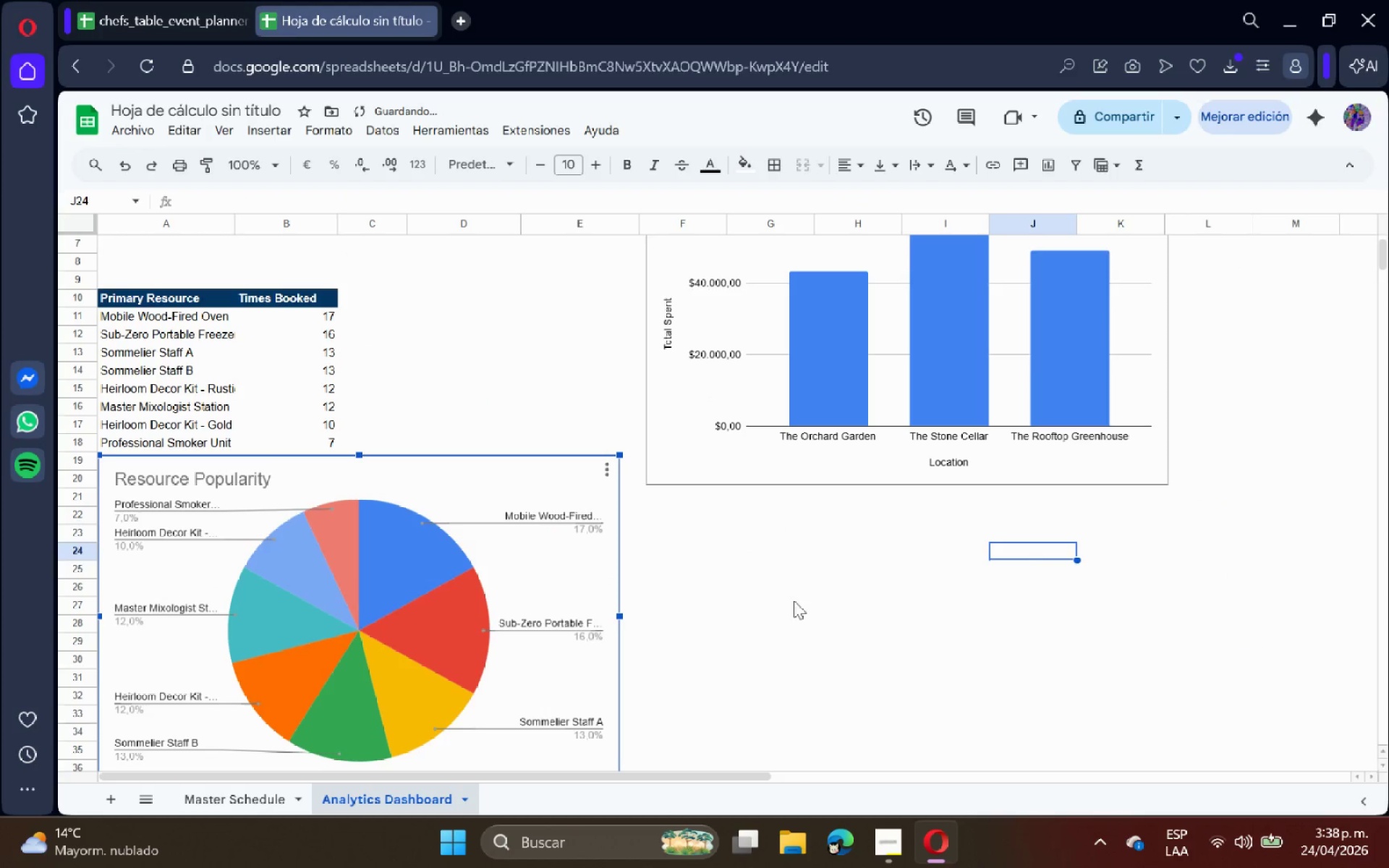 
left_click([802, 598])
 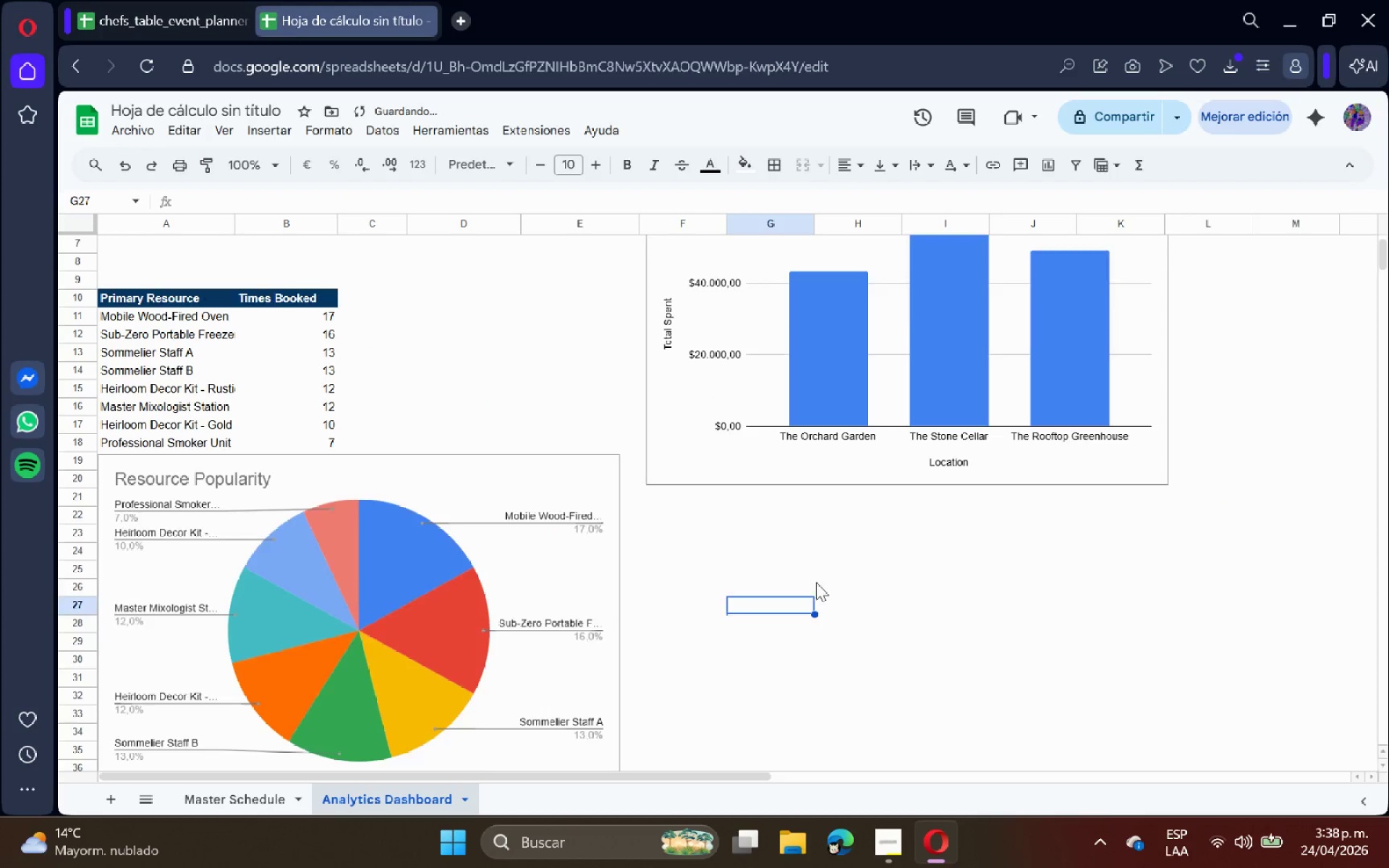 
scroll: coordinate [820, 579], scroll_direction: up, amount: 1.0
 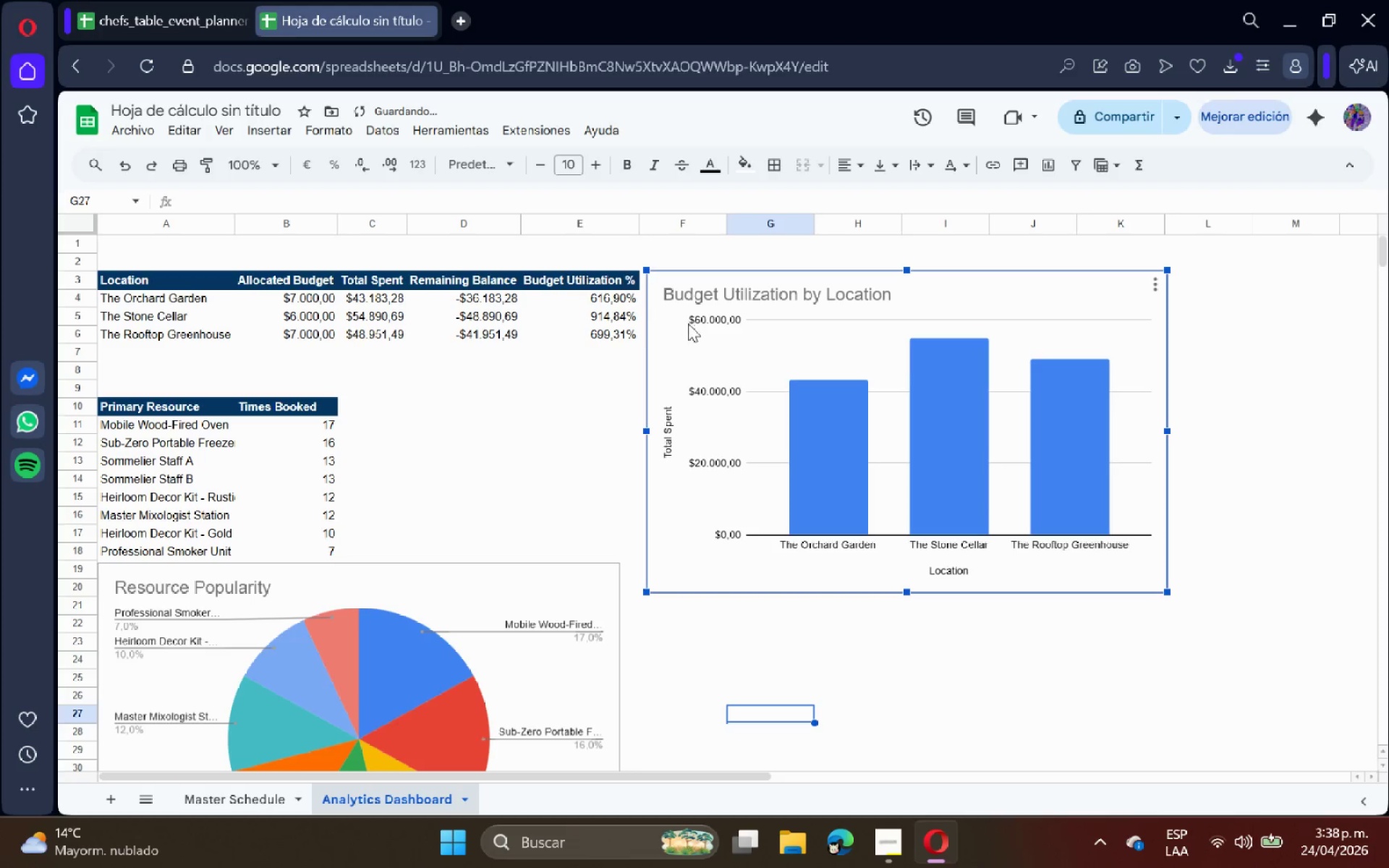 
left_click_drag(start_coordinate=[690, 324], to_coordinate=[685, 296])
 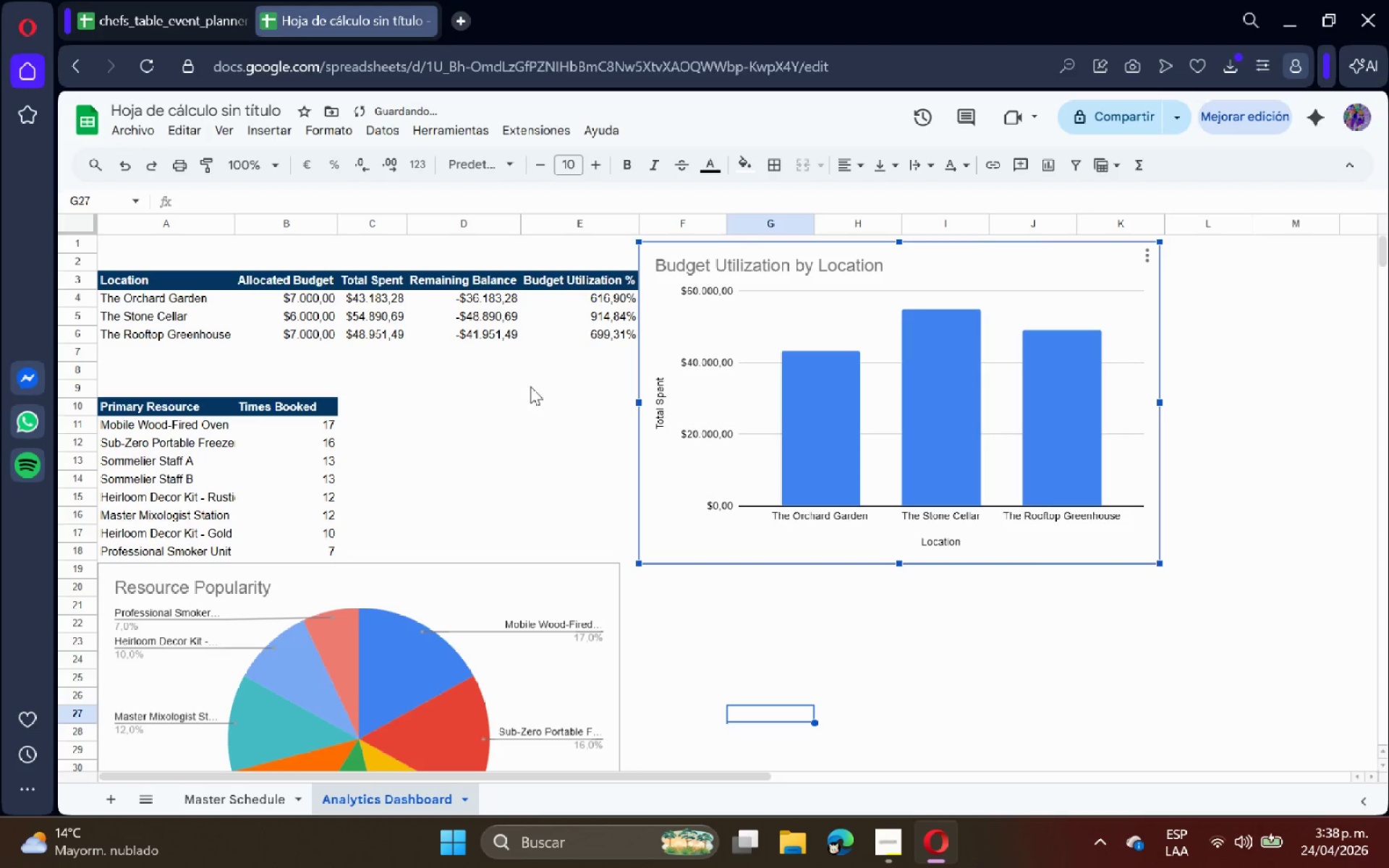 
left_click([530, 387])
 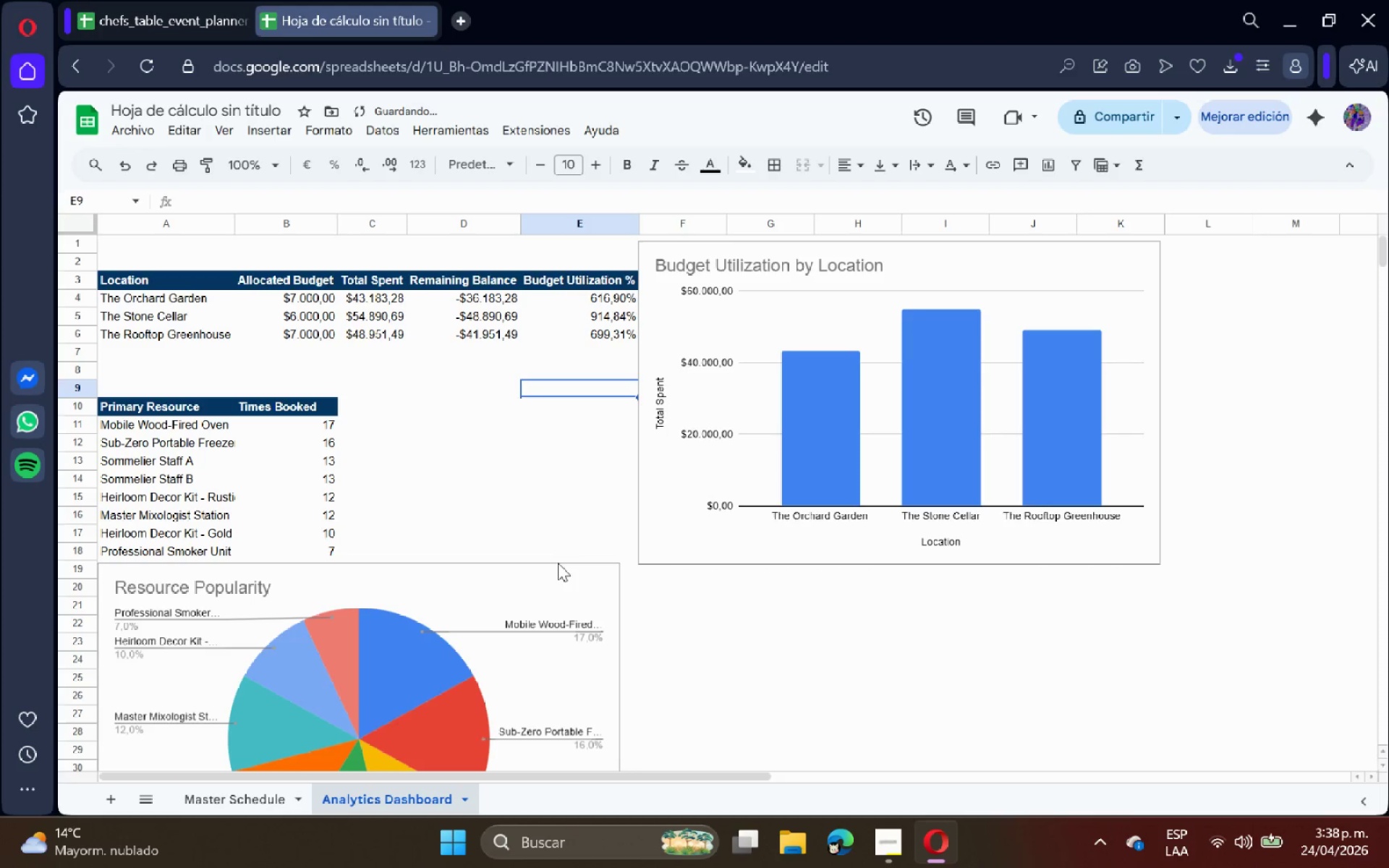 
left_click_drag(start_coordinate=[517, 580], to_coordinate=[511, 584])
 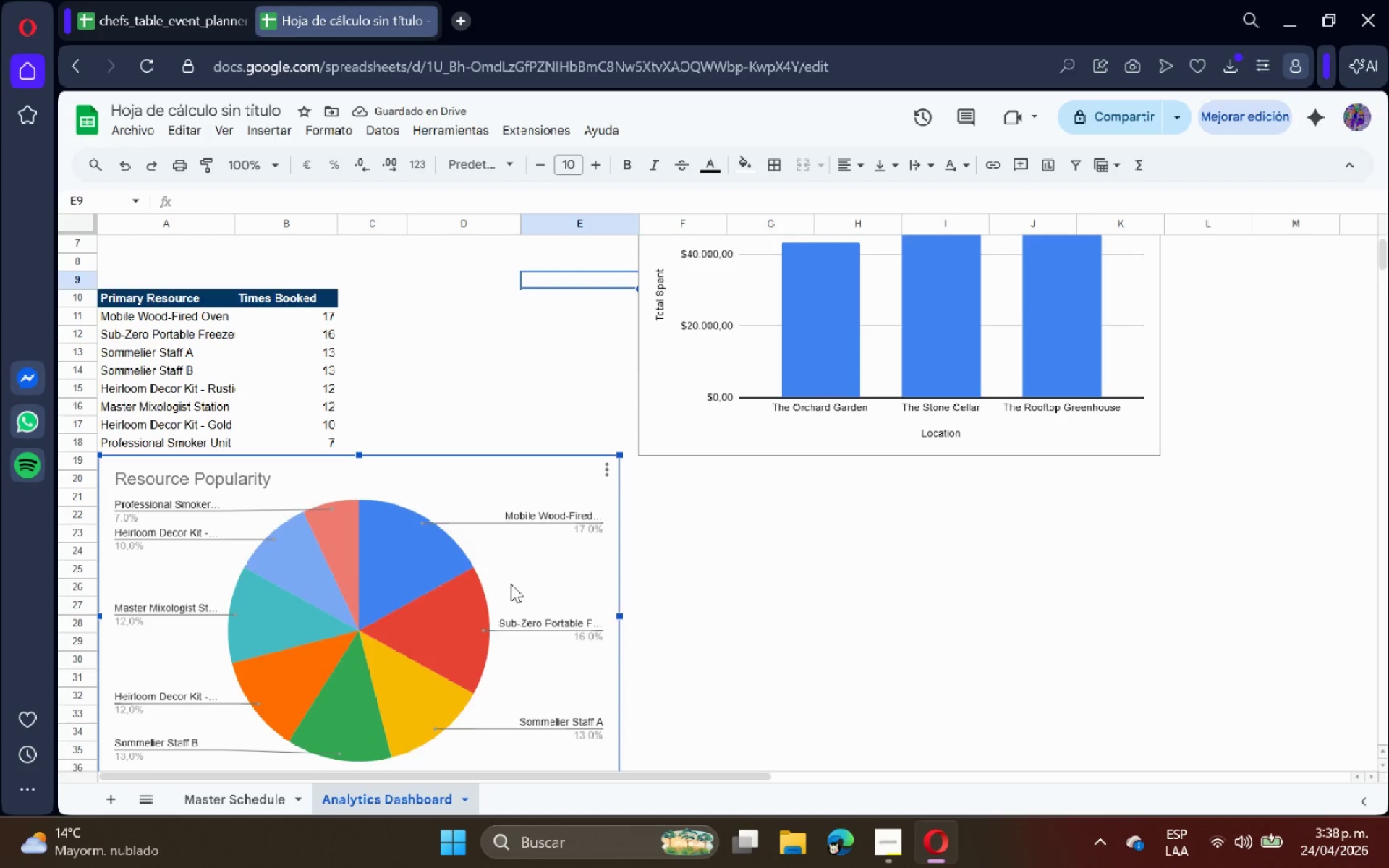 
left_click([511, 584])
 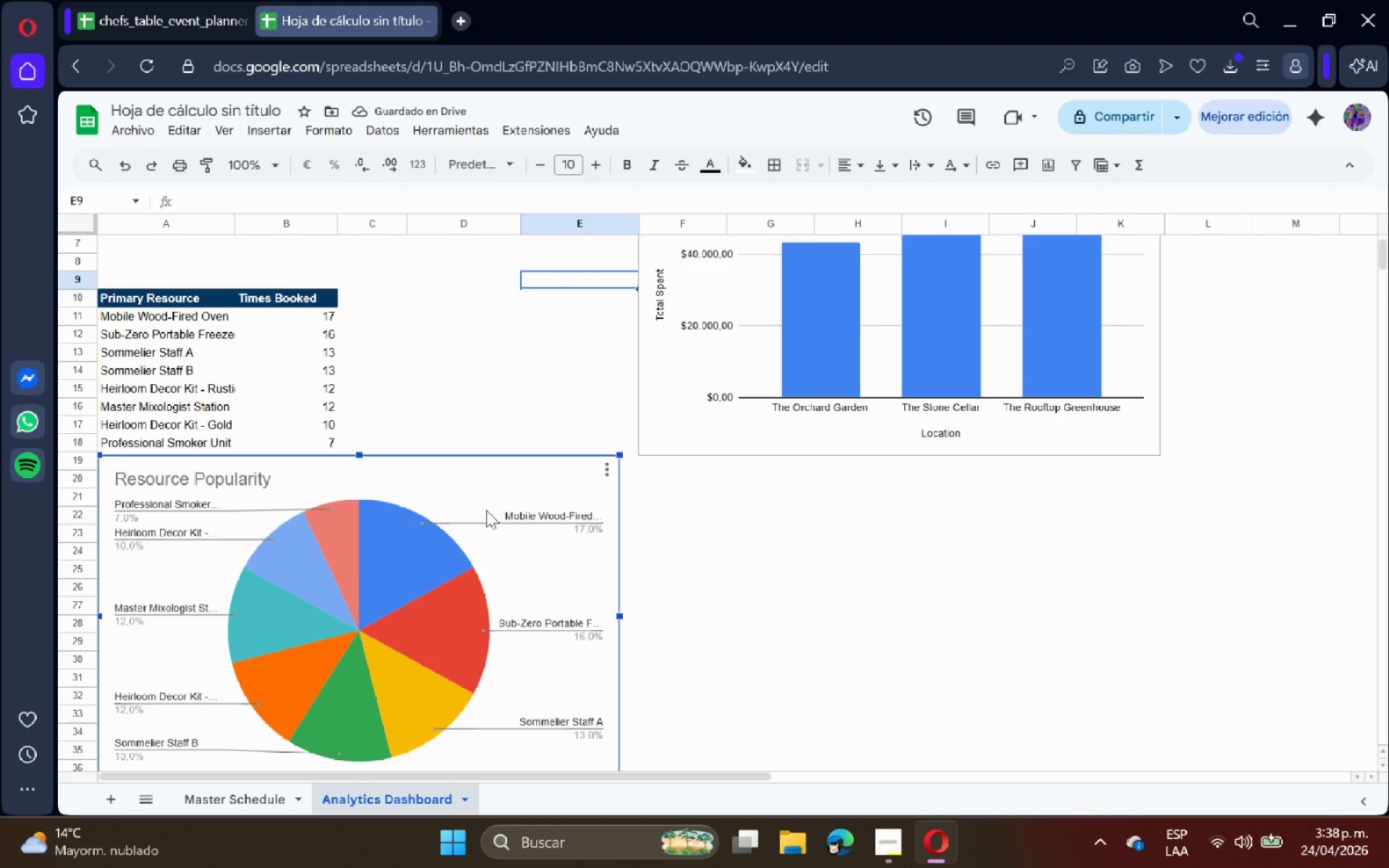 
left_click_drag(start_coordinate=[486, 510], to_coordinate=[477, 519])
 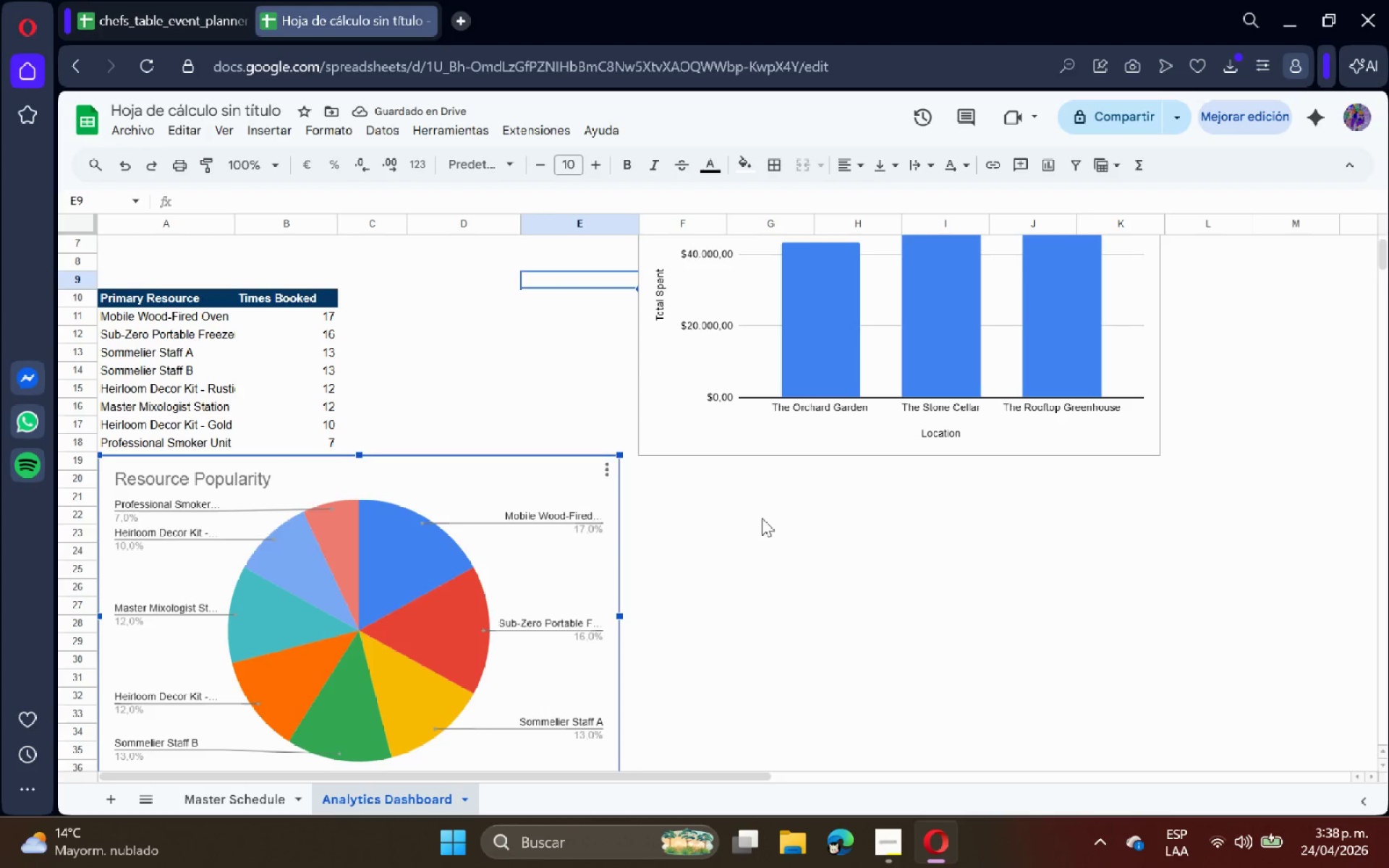 
left_click([765, 518])
 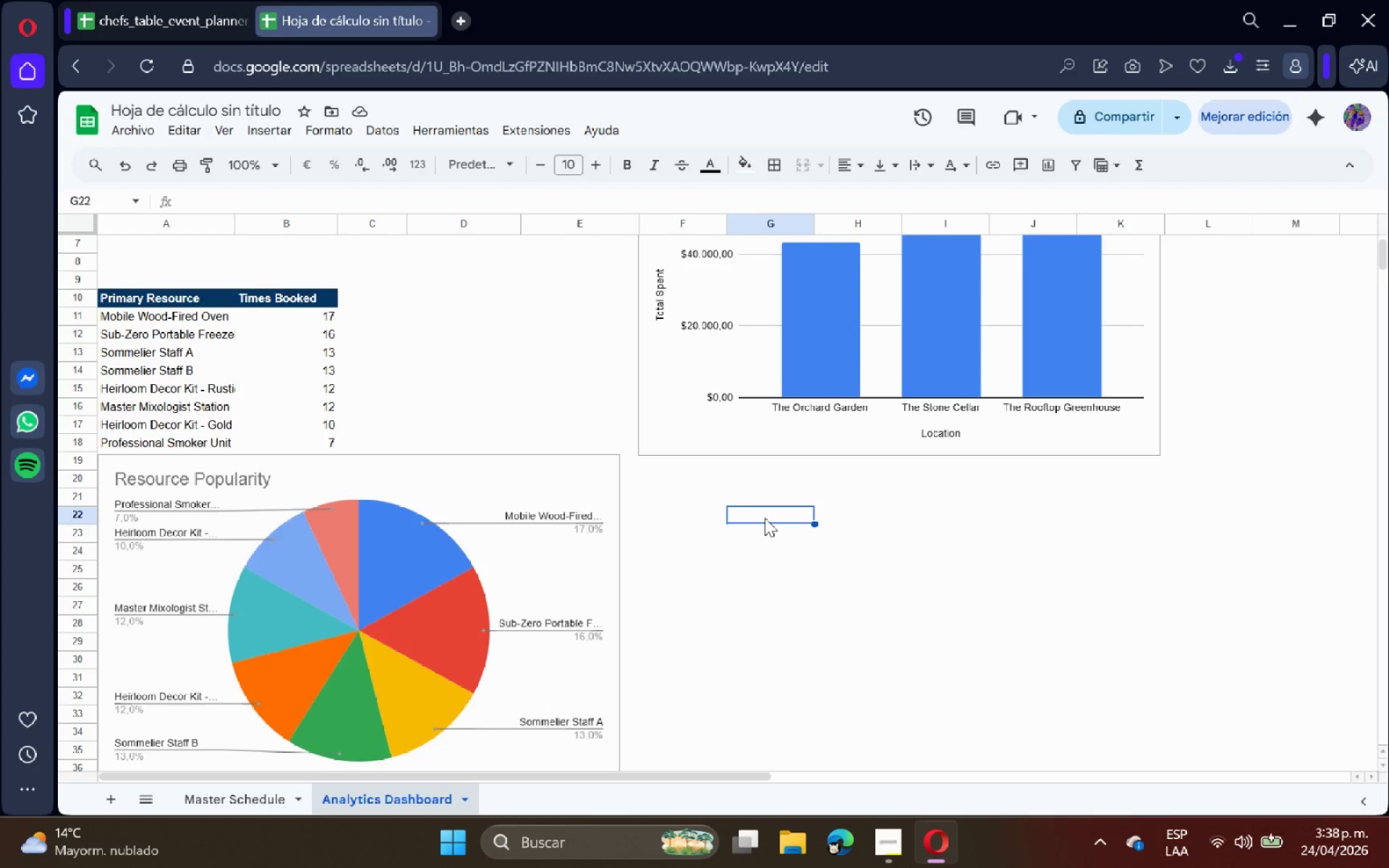 
wait(7.17)
 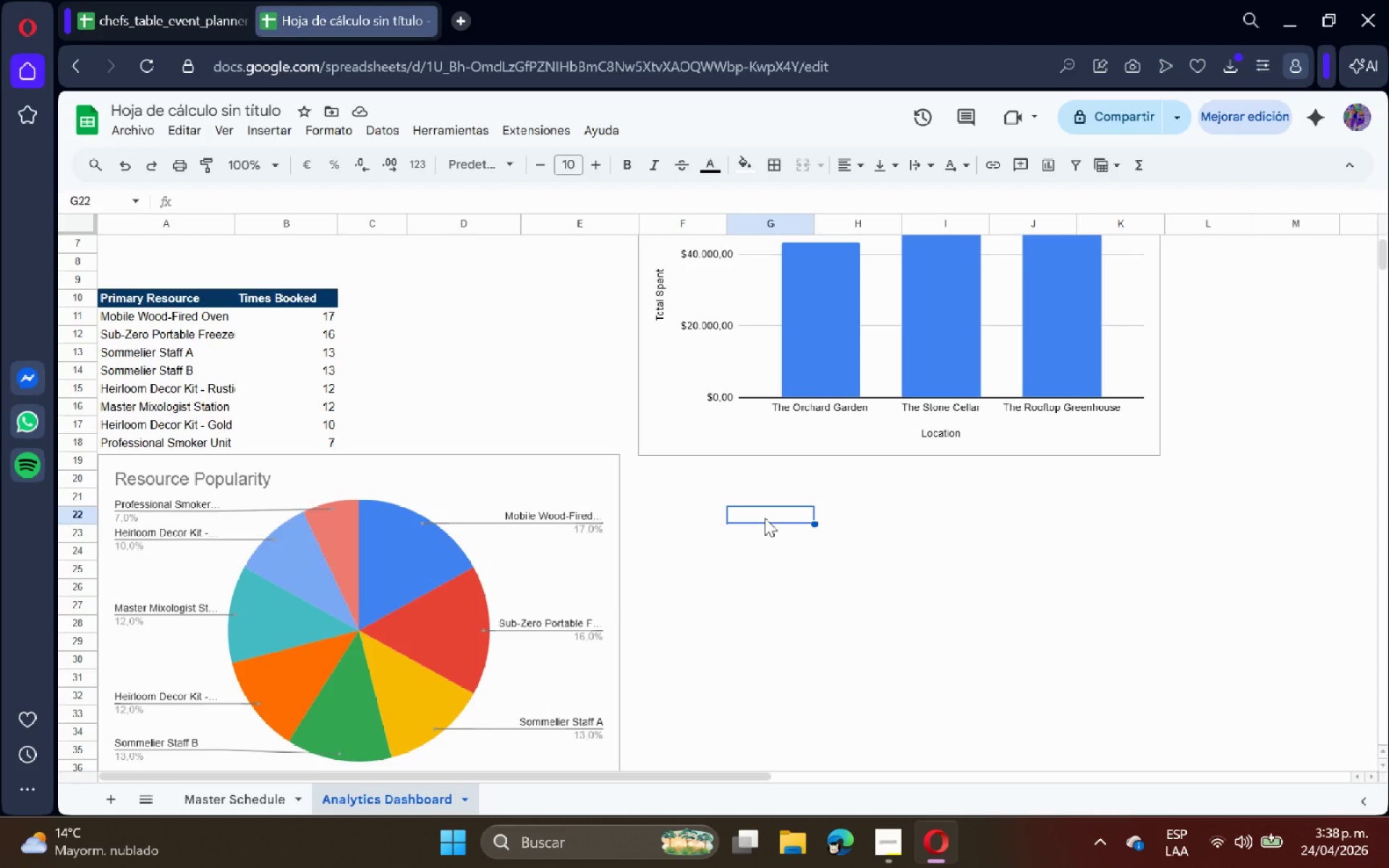 
scroll: coordinate [822, 594], scroll_direction: down, amount: 1.0
 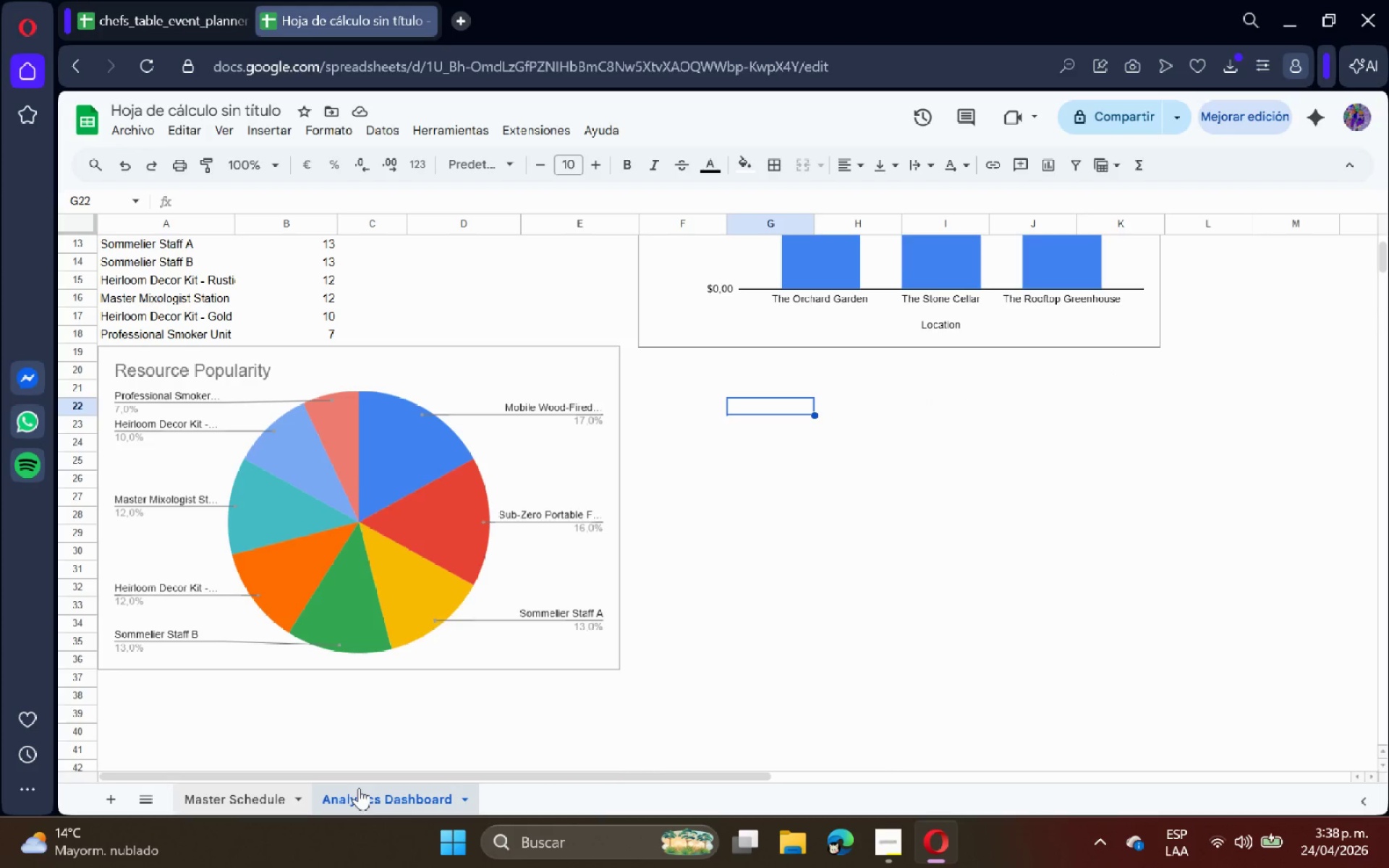 
left_click([885, 845])